 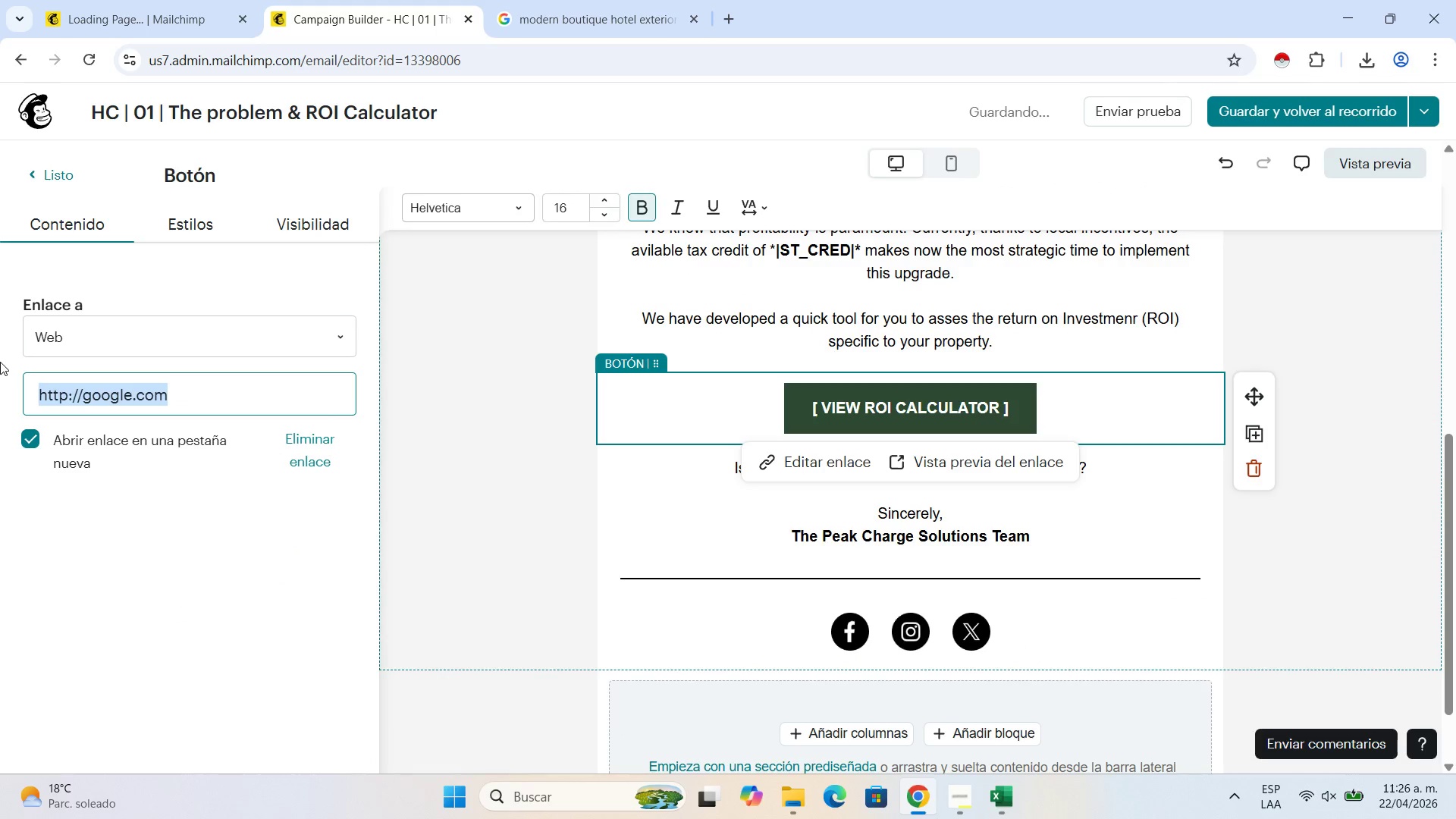 
key(Control+V)
 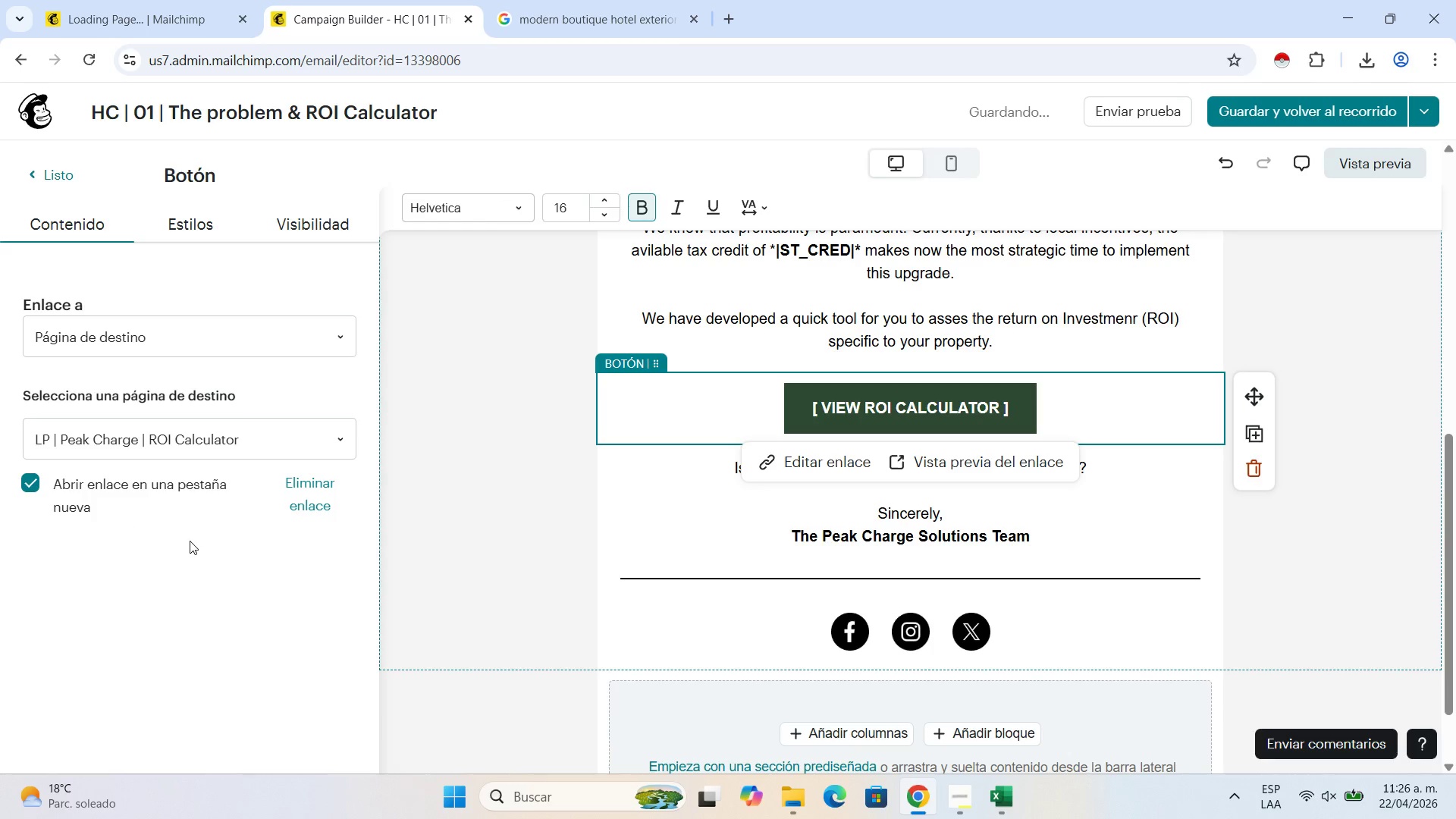 
left_click([413, 444])
 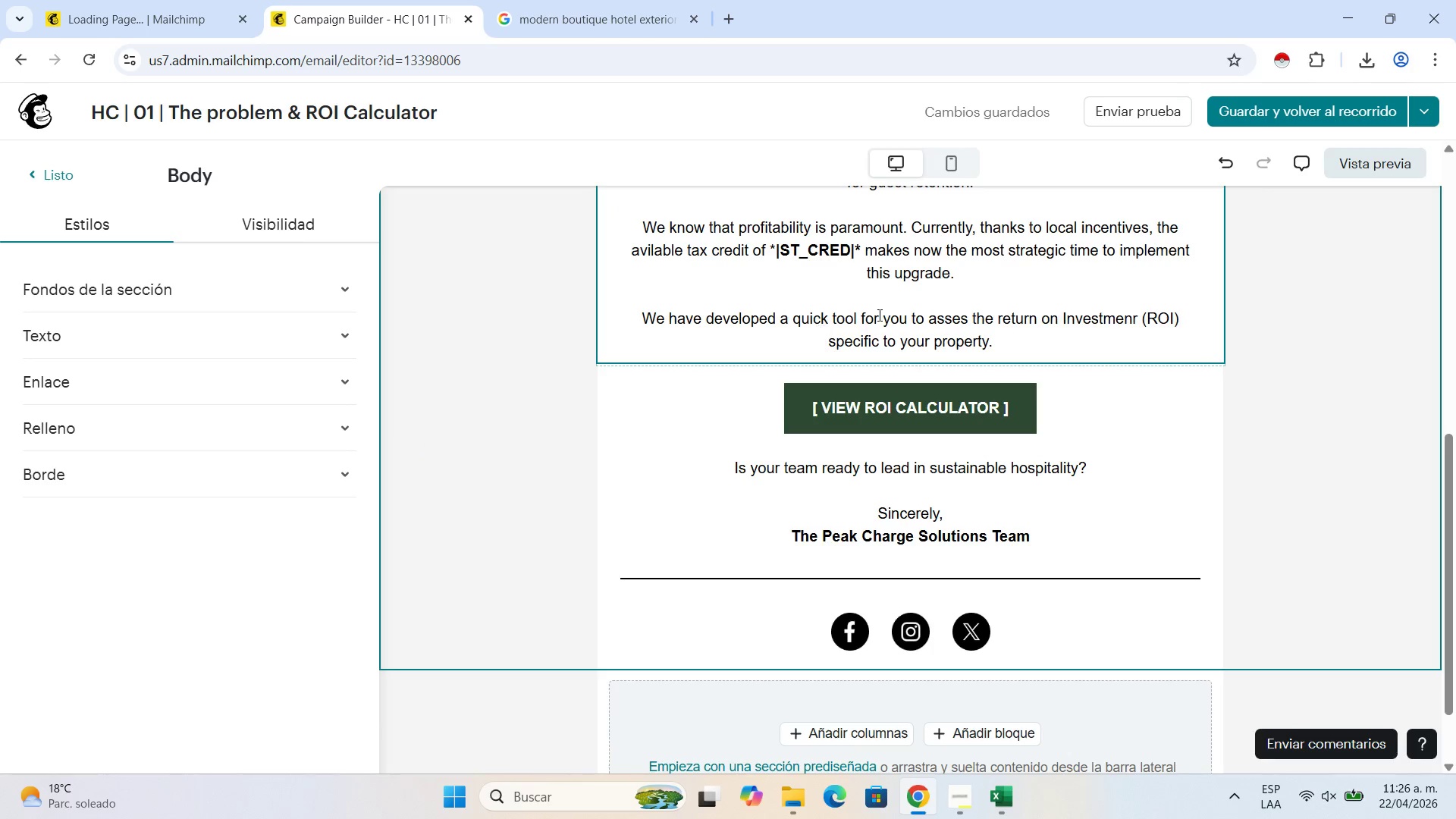 
left_click([890, 315])
 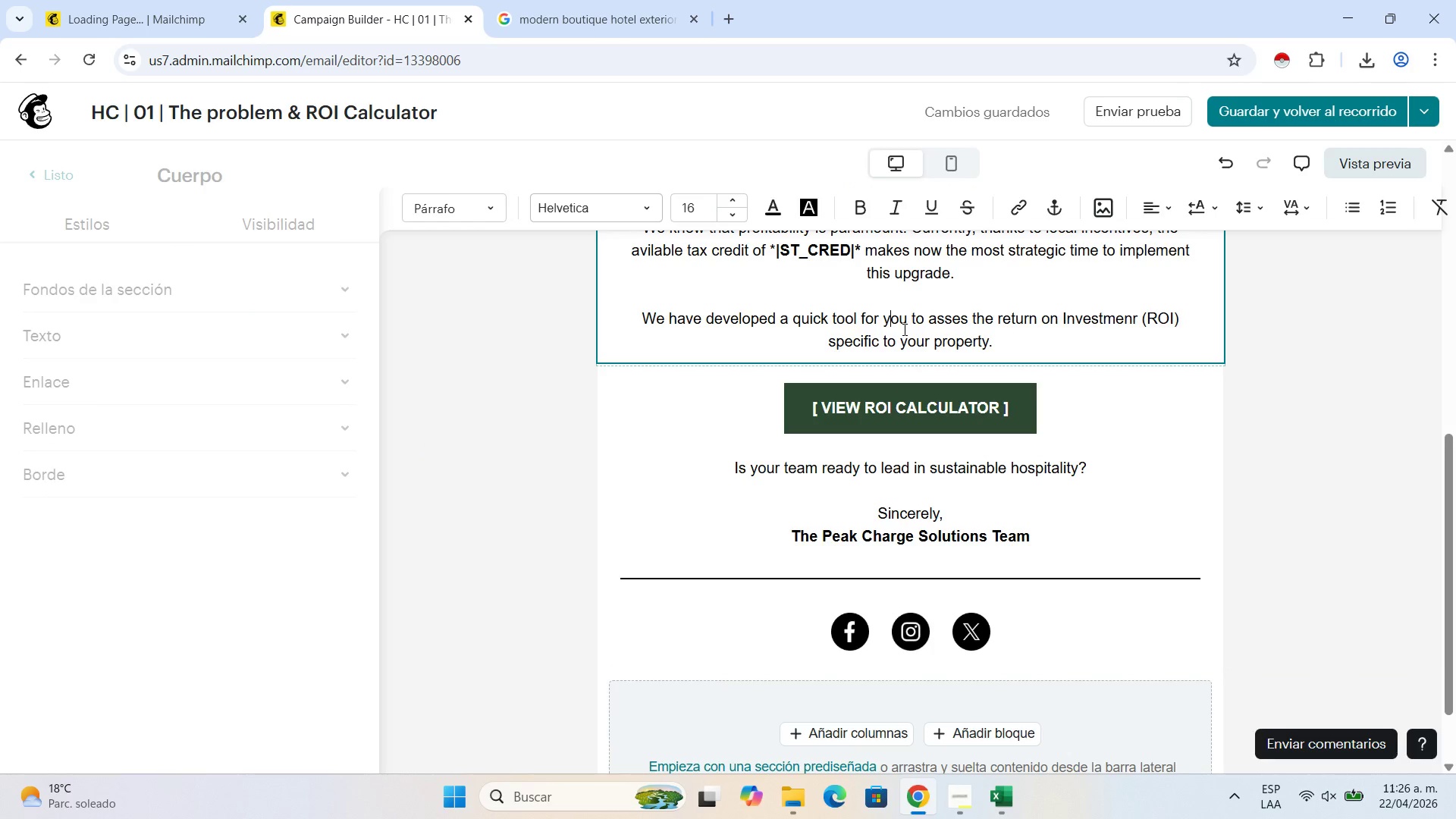 
scroll: coordinate [903, 329], scroll_direction: up, amount: 2.0
 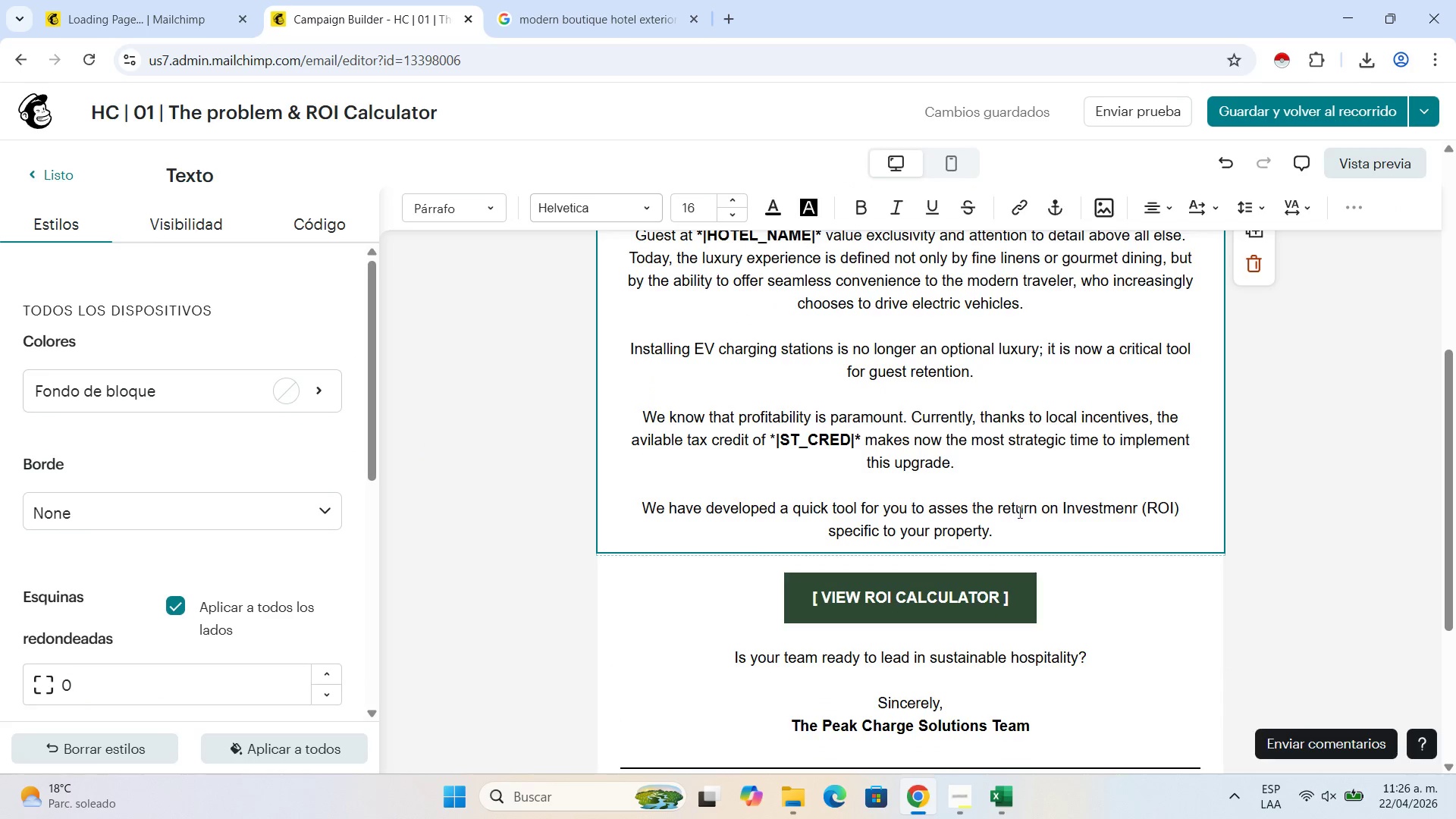 
left_click_drag(start_coordinate=[1011, 532], to_coordinate=[839, 573])
 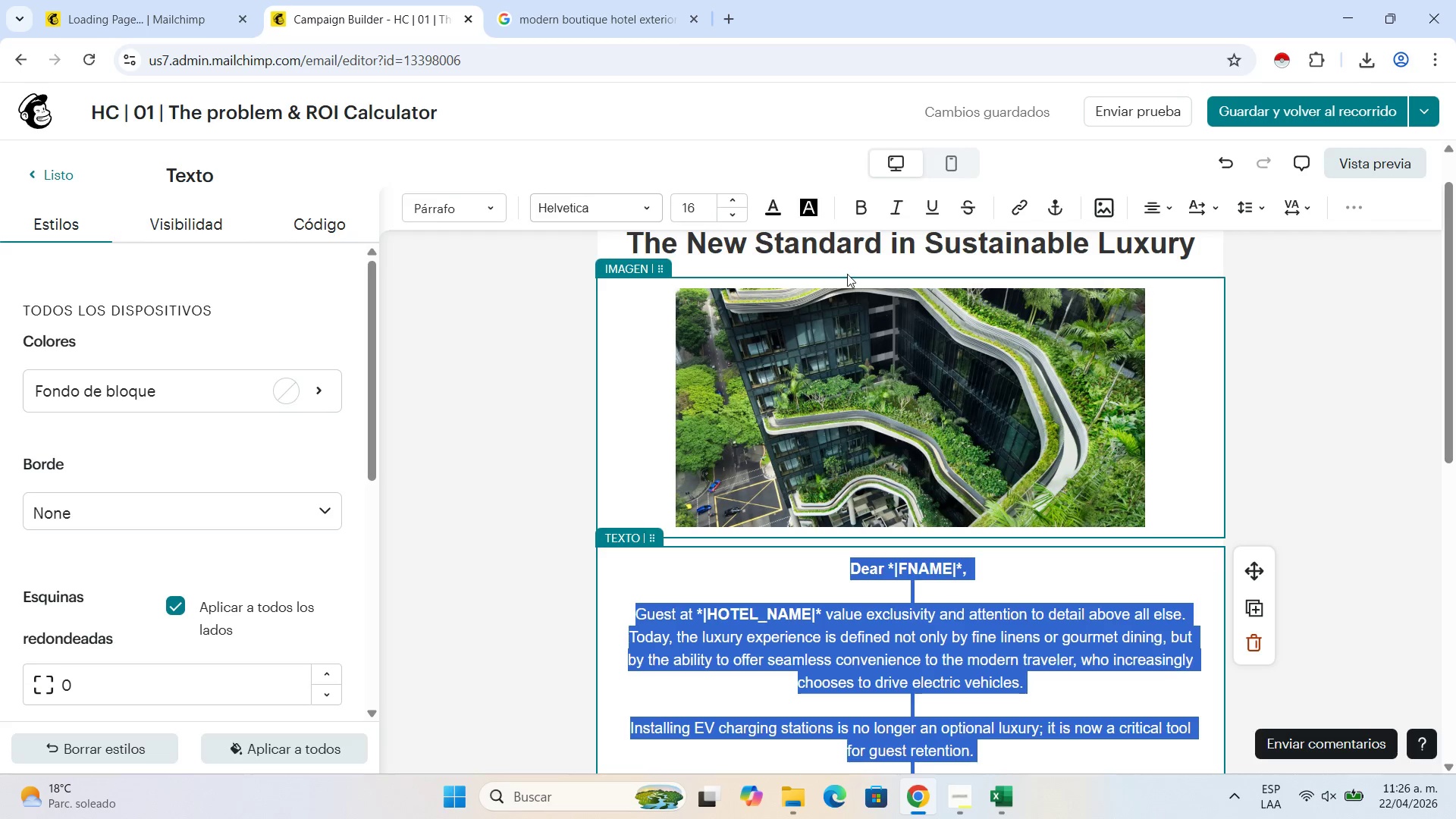 
scroll: coordinate [817, 407], scroll_direction: up, amount: 4.0
 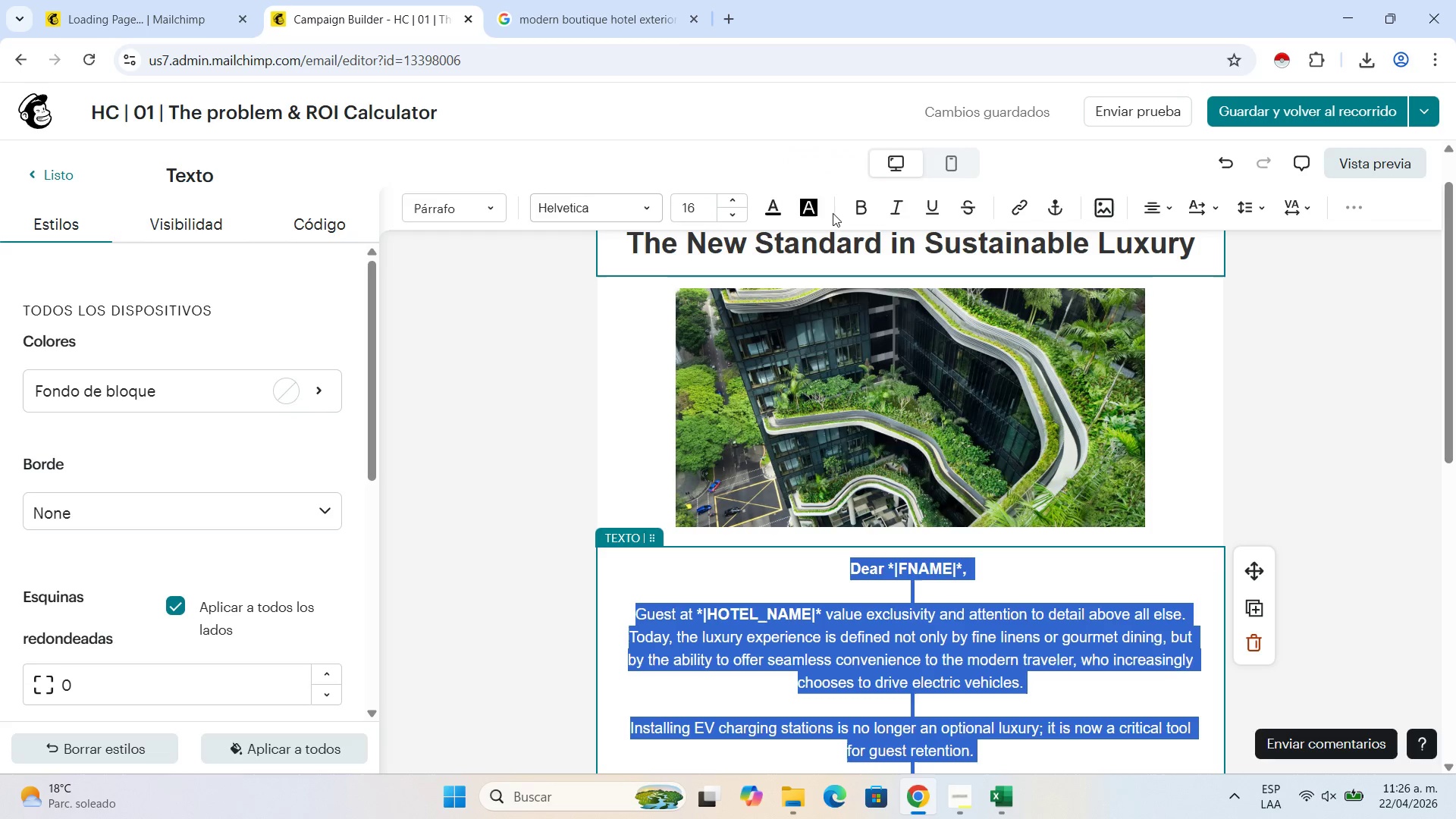 
left_click([771, 209])
 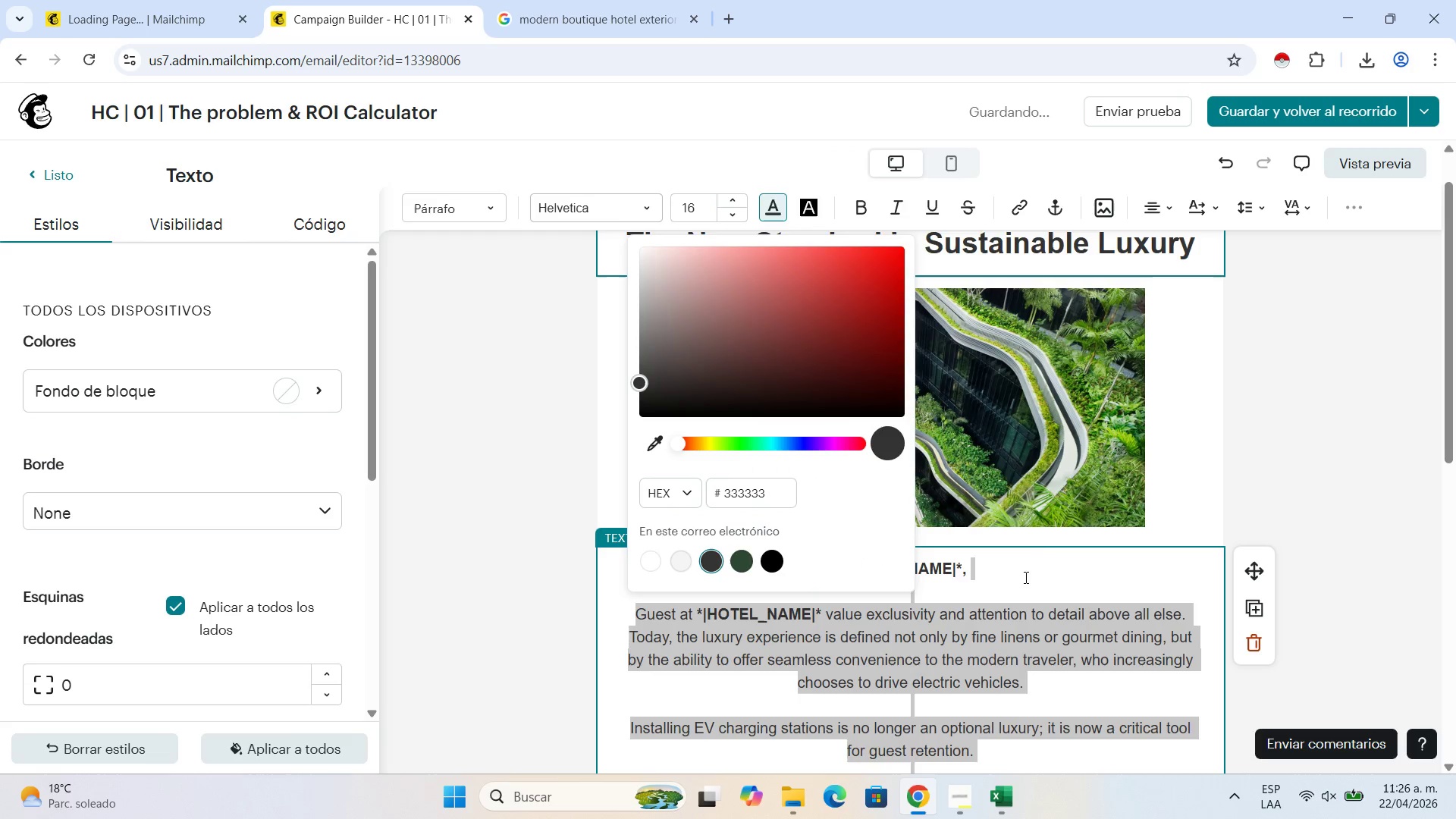 
left_click([1189, 507])
 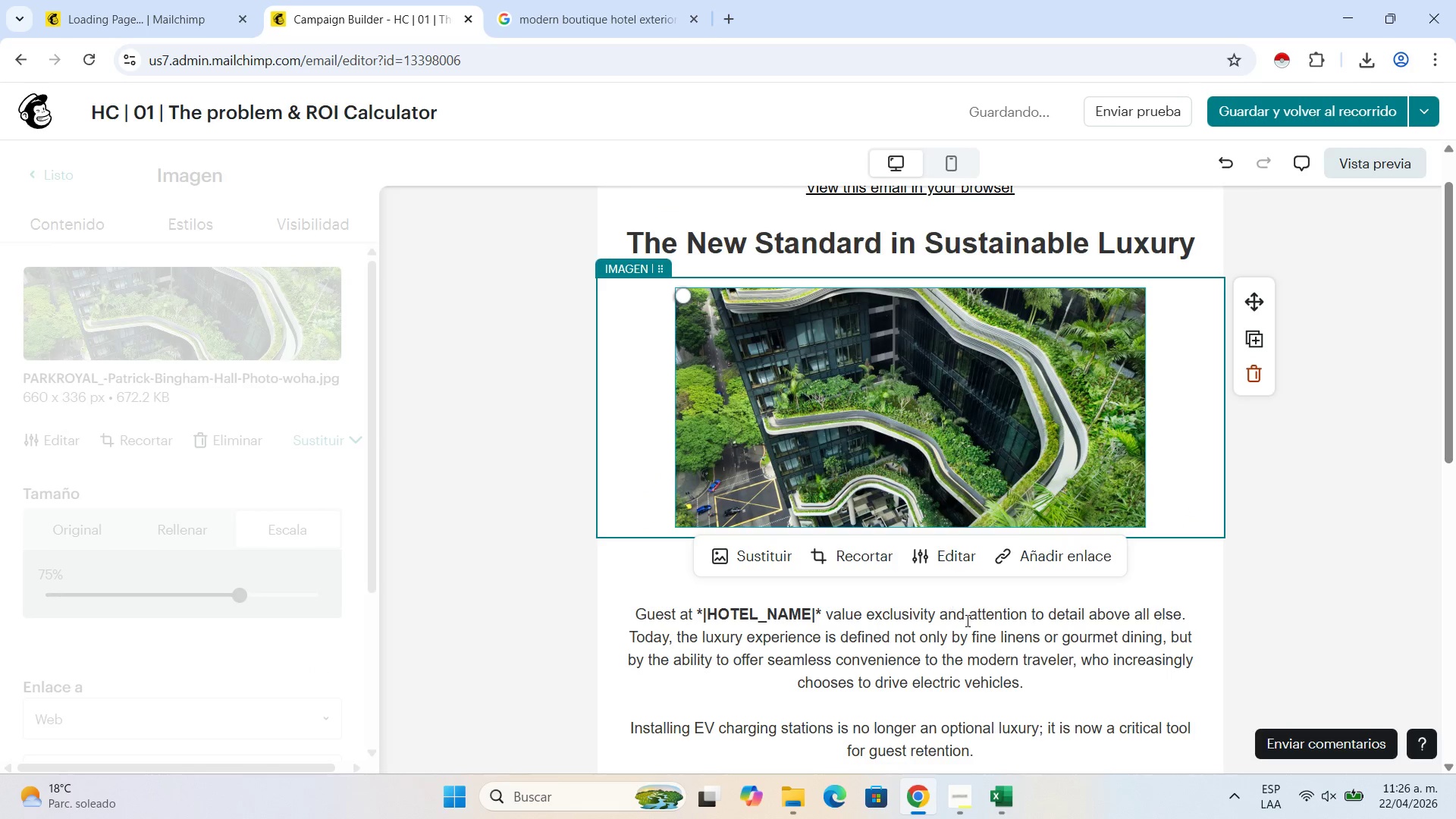 
left_click([993, 624])
 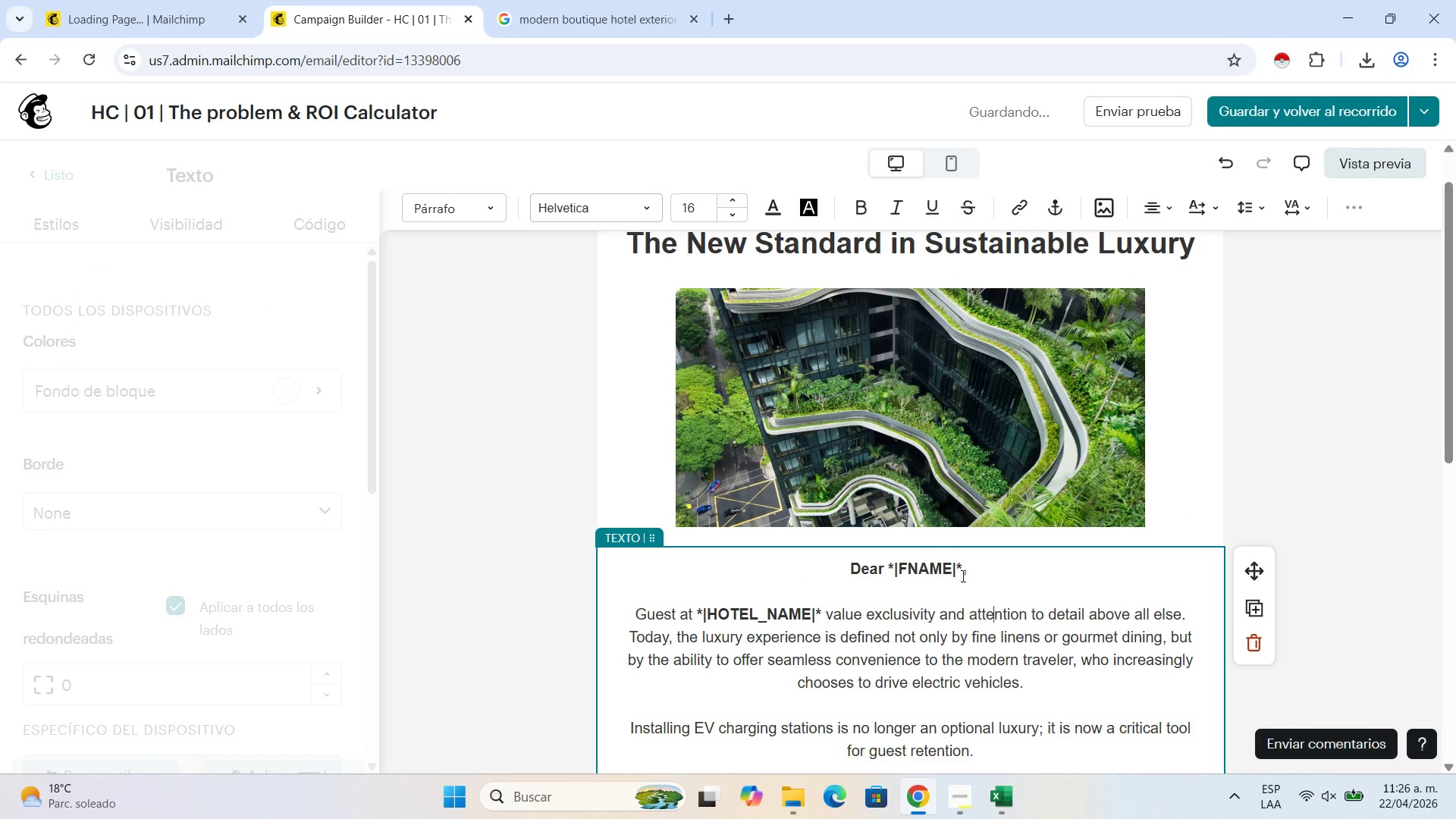 
left_click_drag(start_coordinate=[977, 563], to_coordinate=[849, 563])
 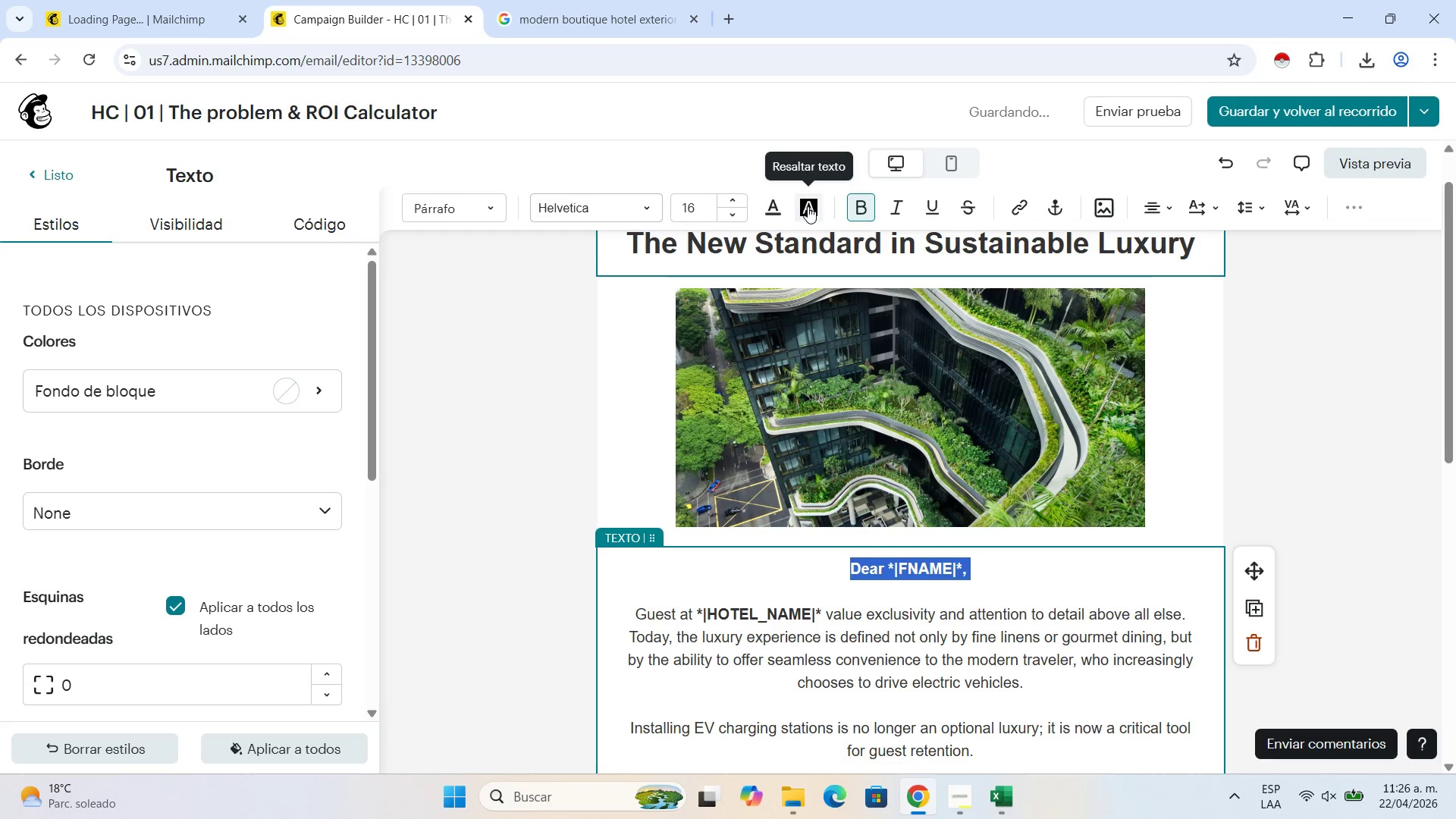 
left_click([780, 209])
 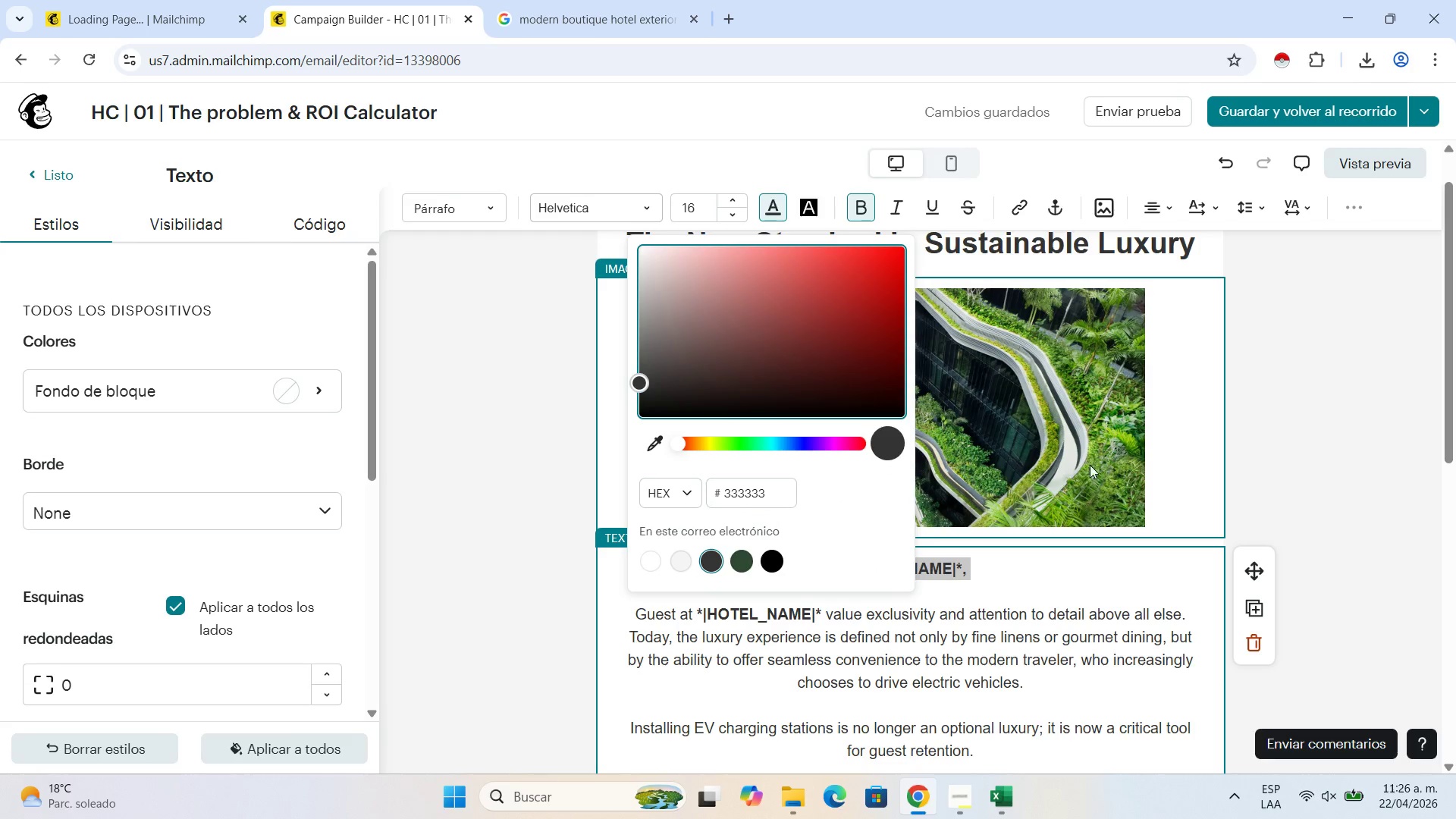 
left_click([1270, 420])
 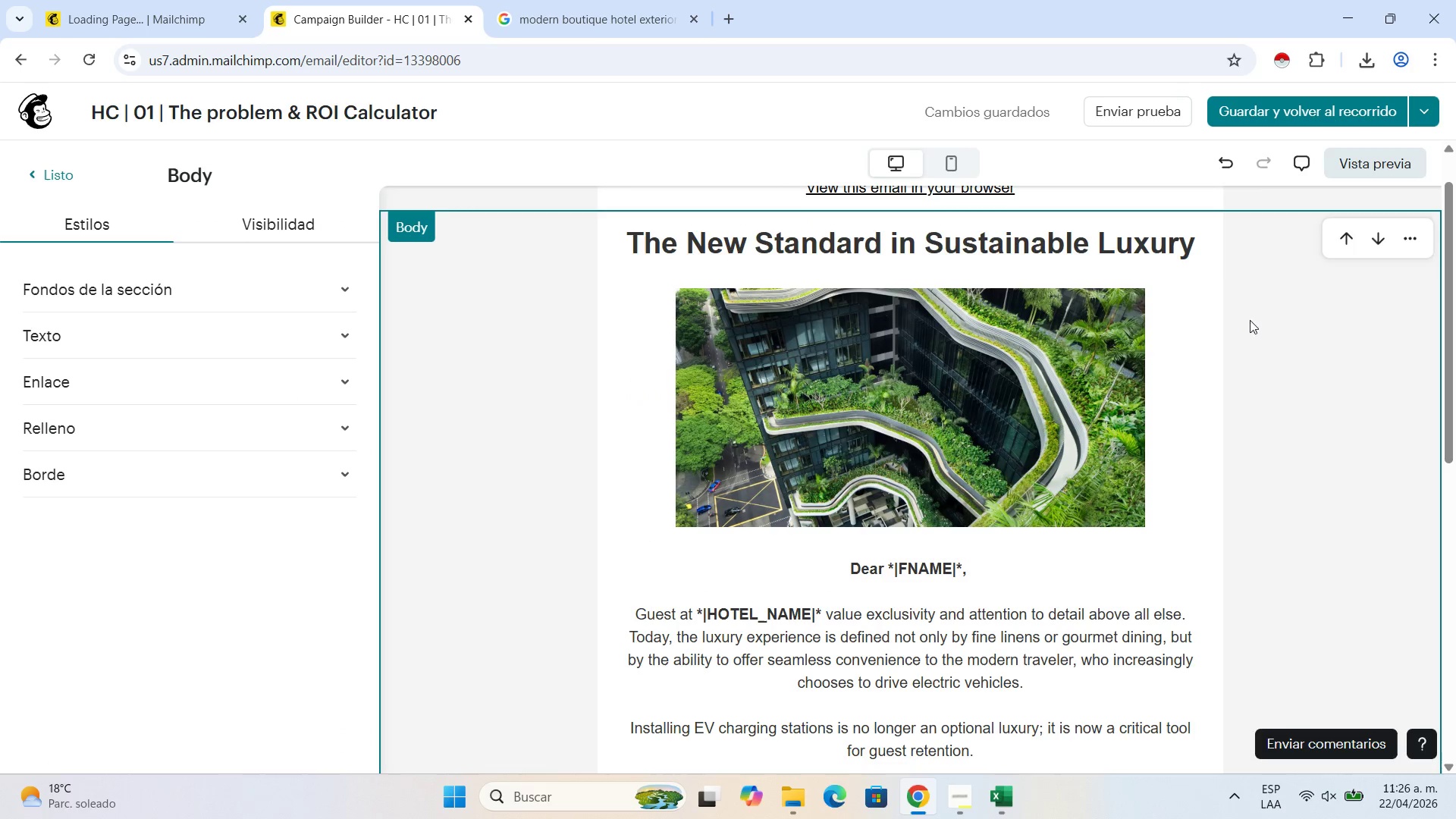 
scroll: coordinate [1173, 403], scroll_direction: down, amount: 5.0
 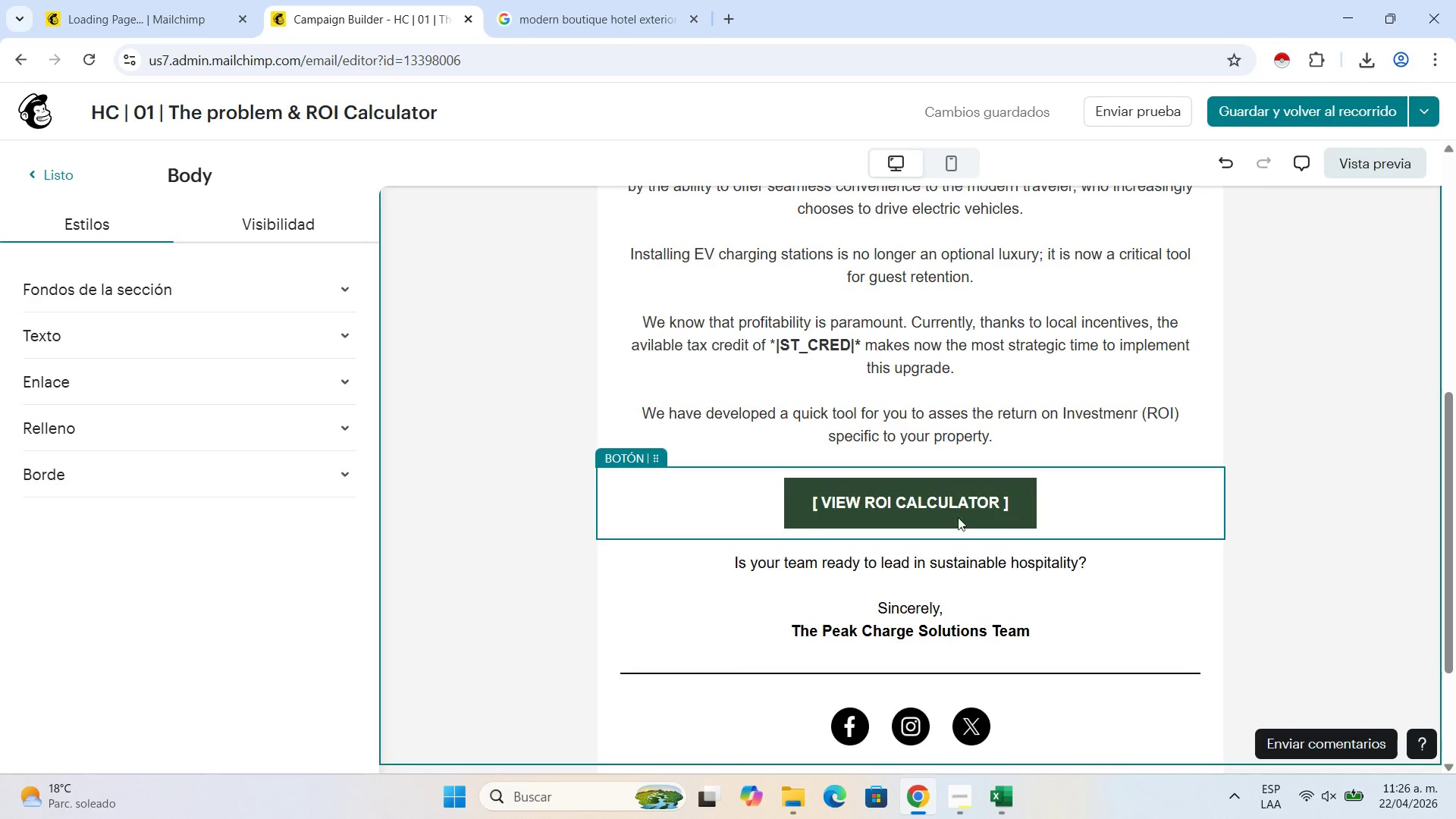 
left_click([954, 496])
 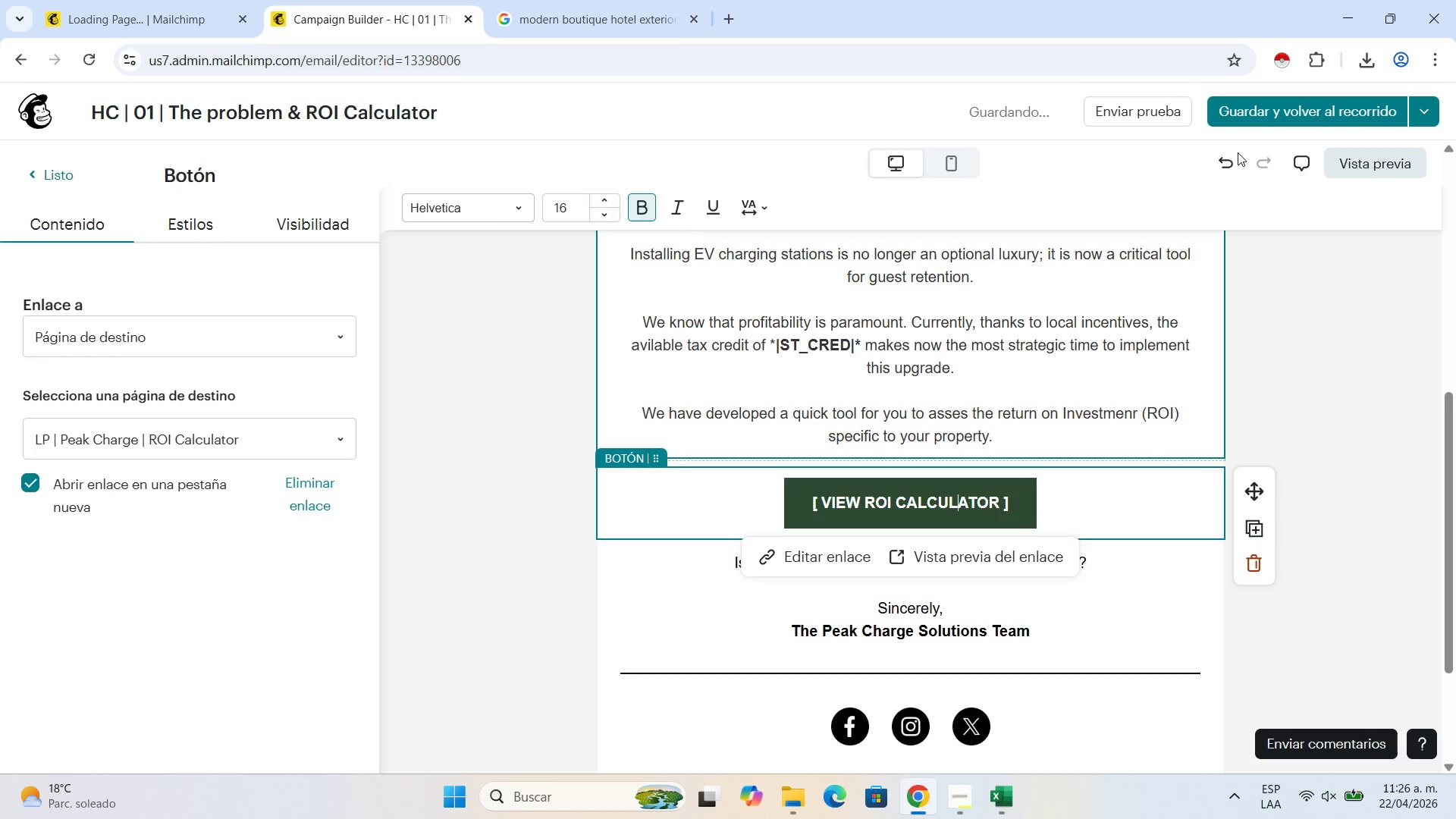 
left_click([1281, 124])
 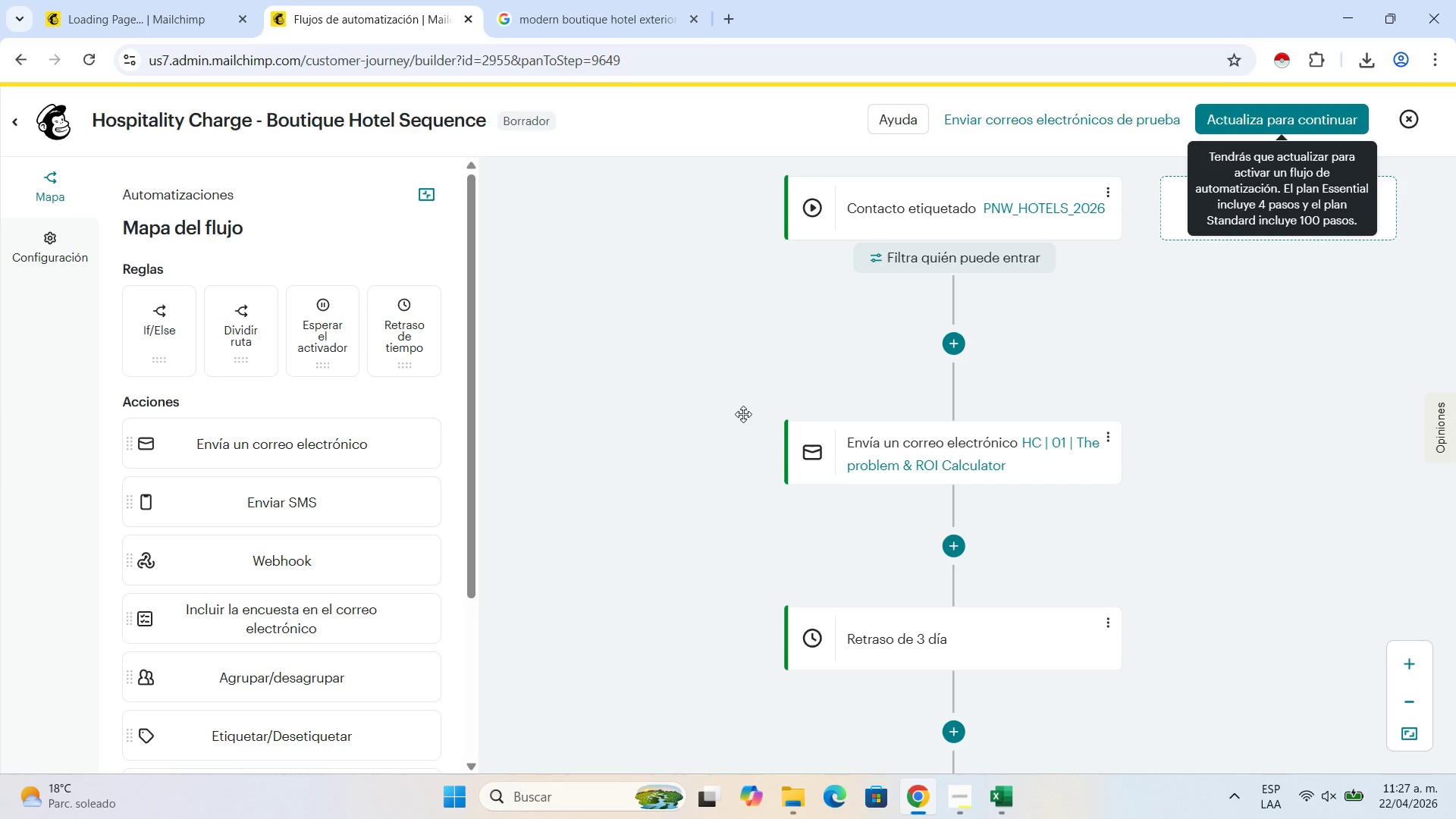 
wait(47.59)
 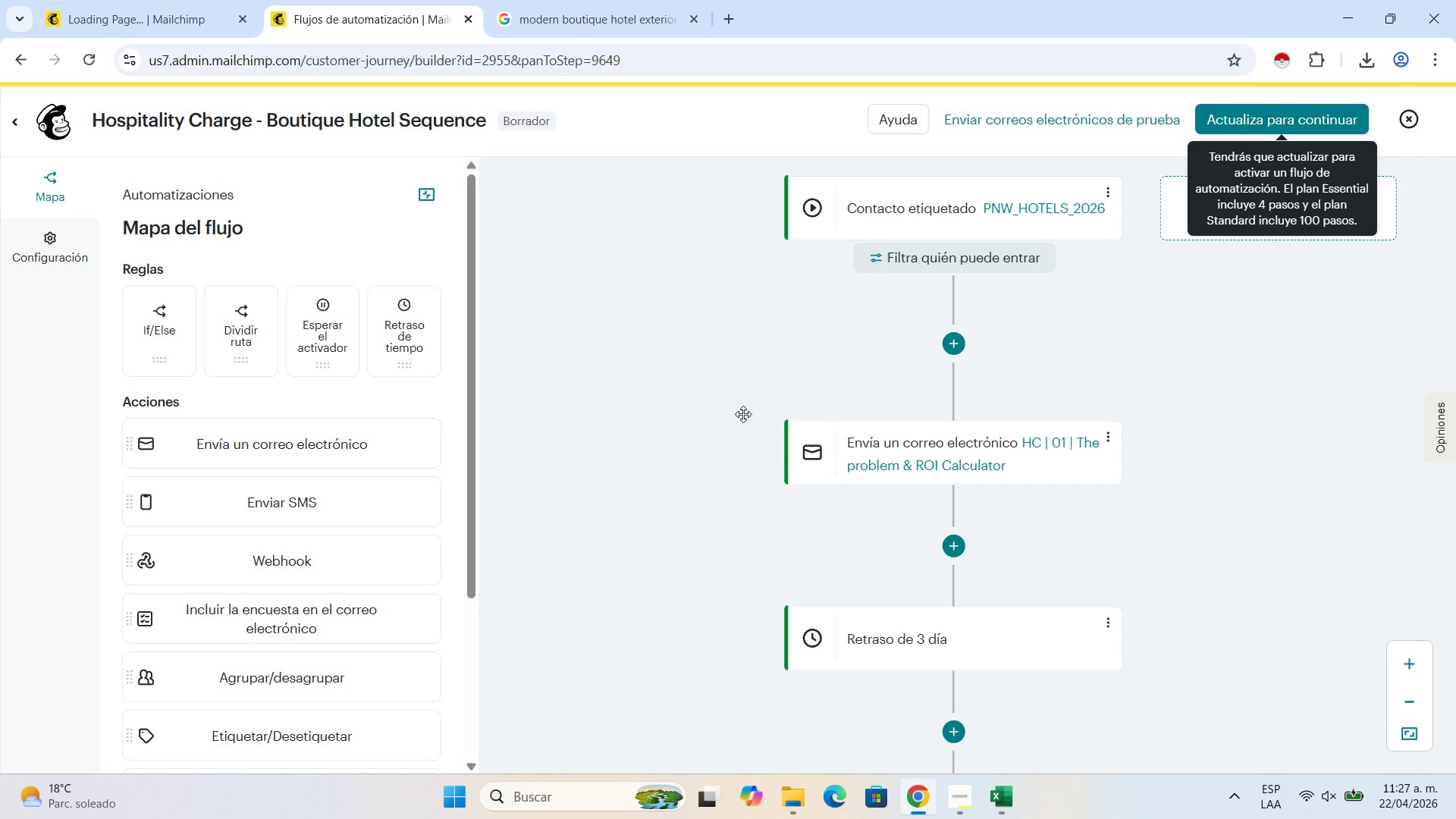 
scroll: coordinate [814, 410], scroll_direction: down, amount: 7.0
 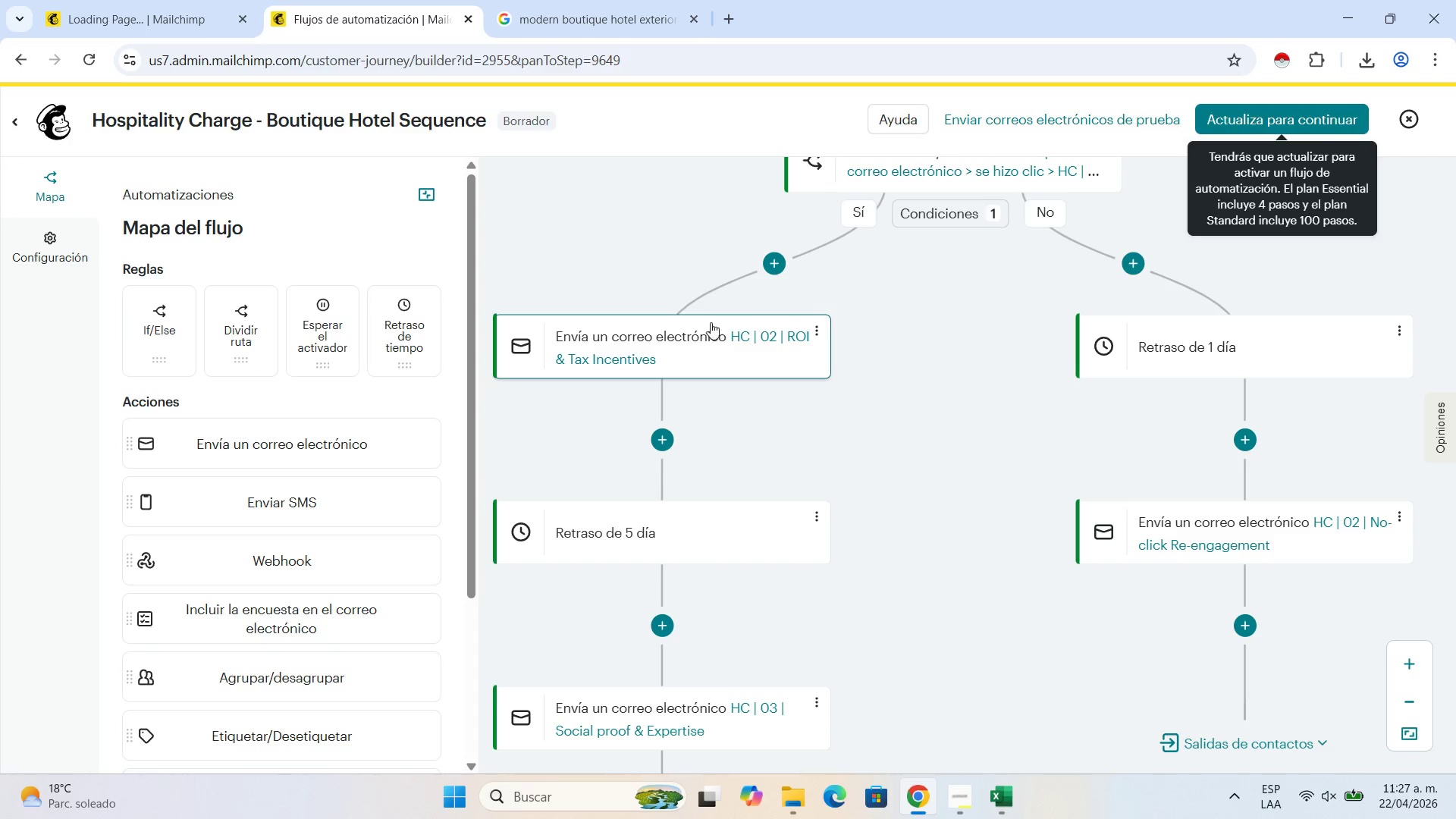 
left_click([710, 335])
 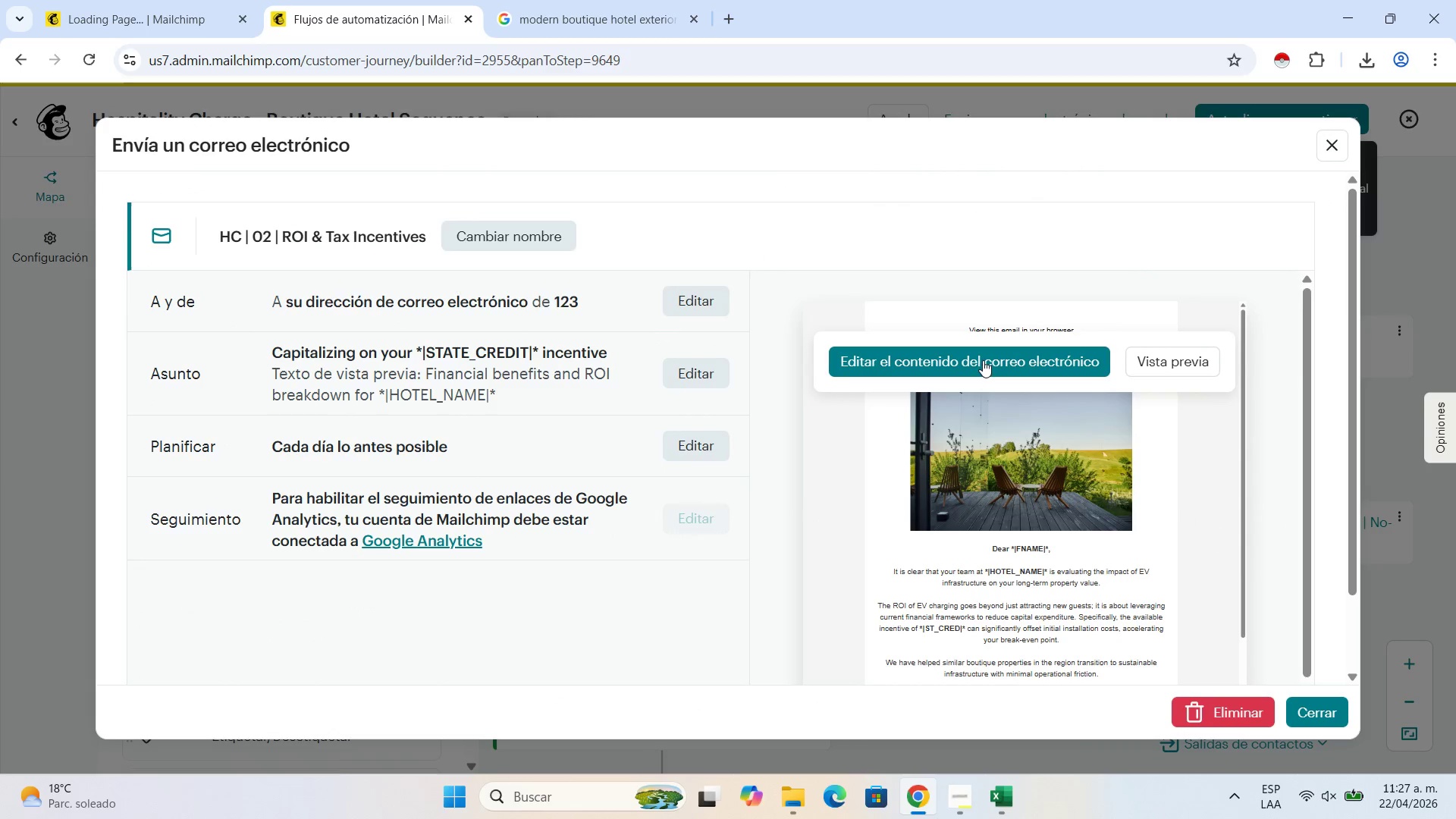 
left_click([984, 357])
 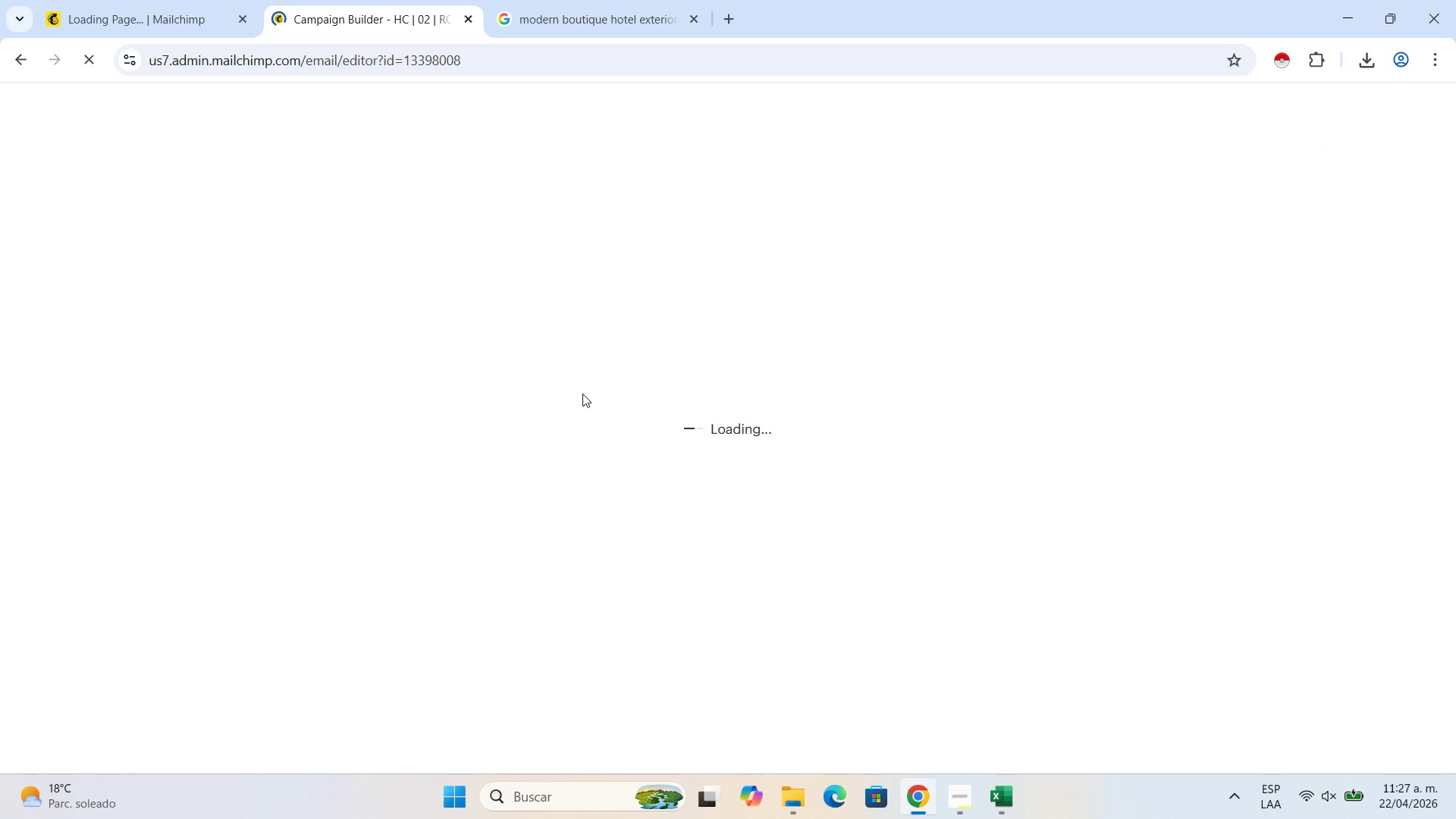 
wait(10.97)
 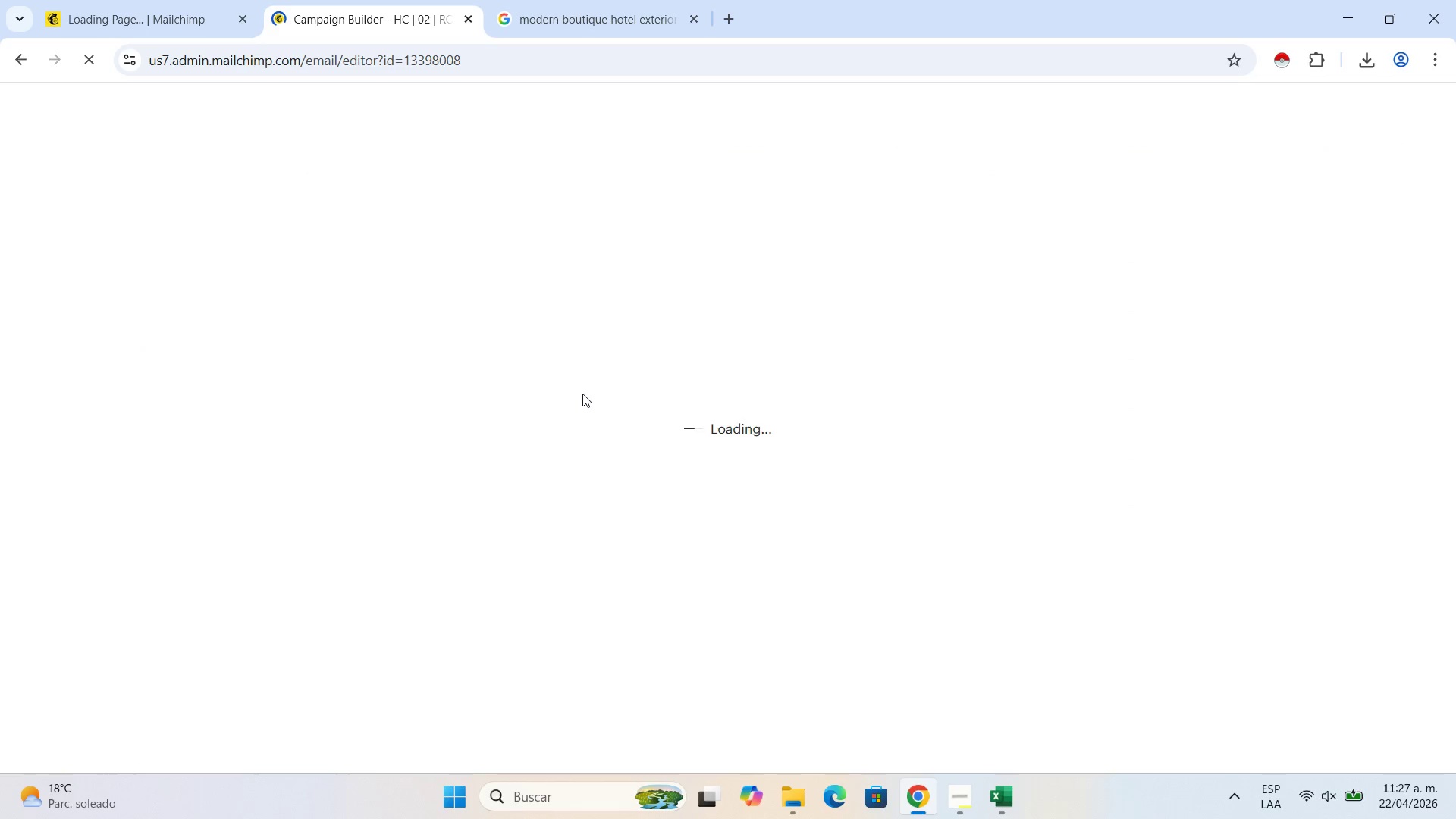 
scroll: coordinate [838, 416], scroll_direction: down, amount: 5.0
 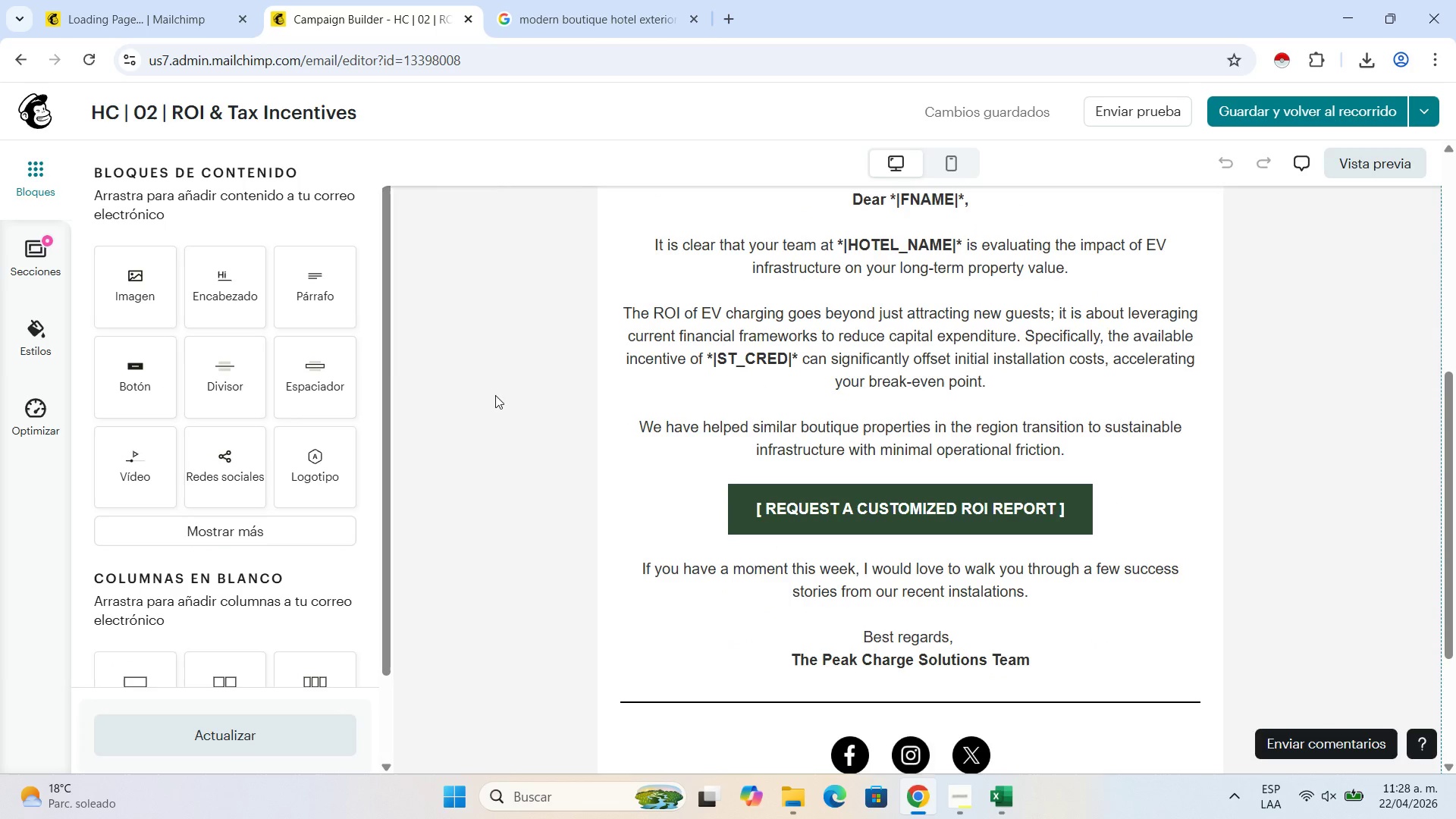 
left_click([880, 514])
 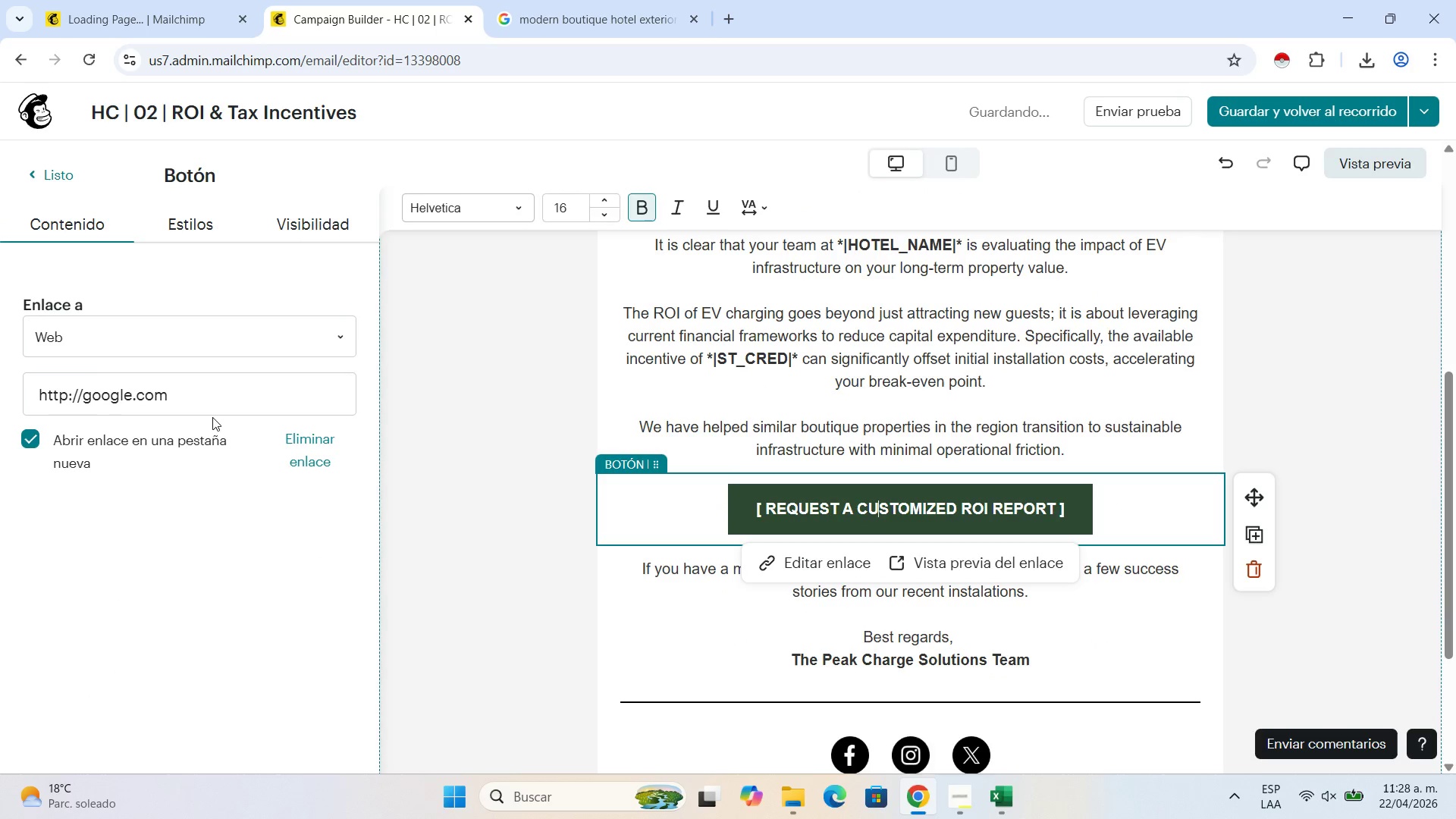 
left_click([212, 400])
 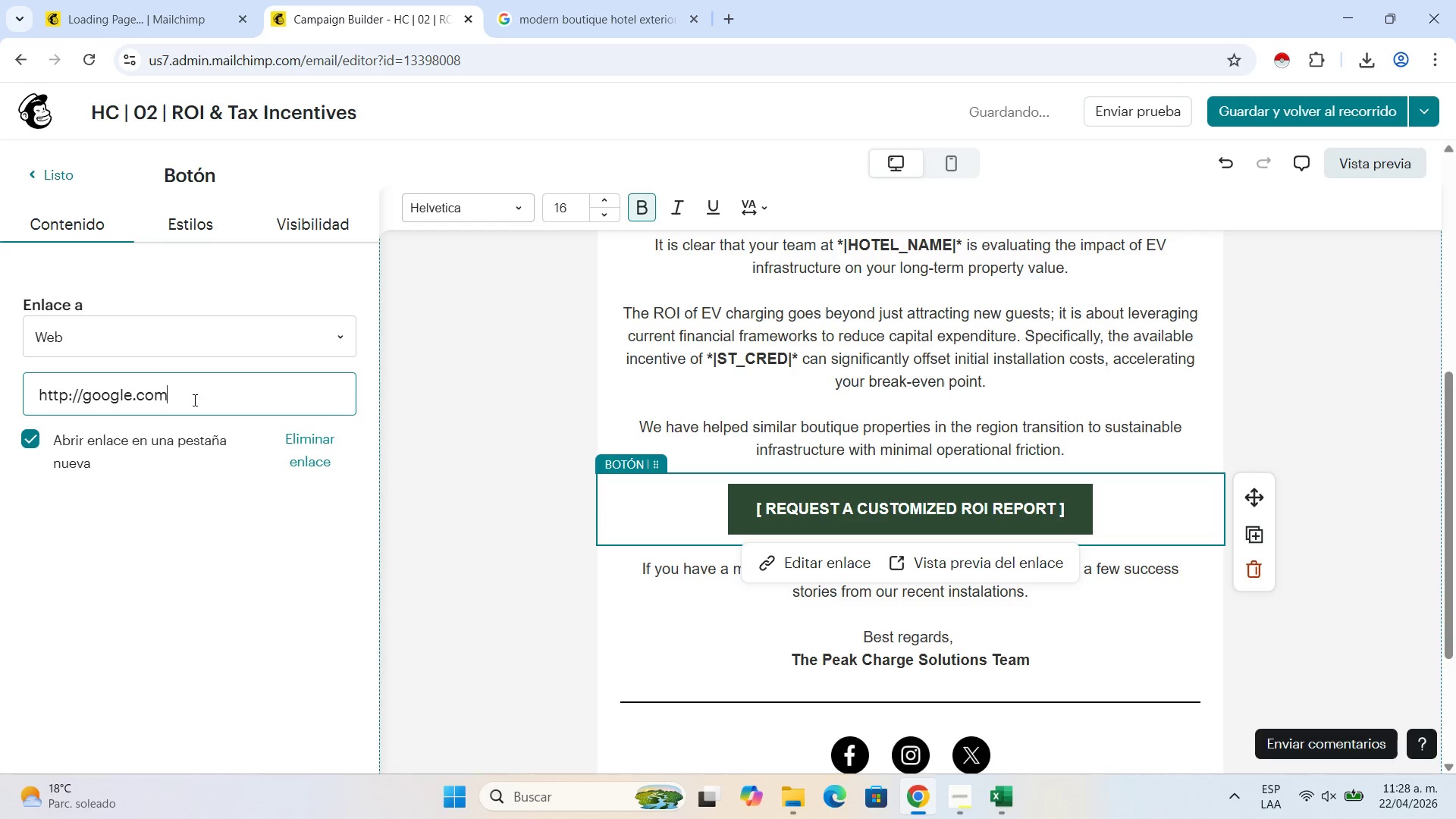 
left_click_drag(start_coordinate=[212, 400], to_coordinate=[0, 384])
 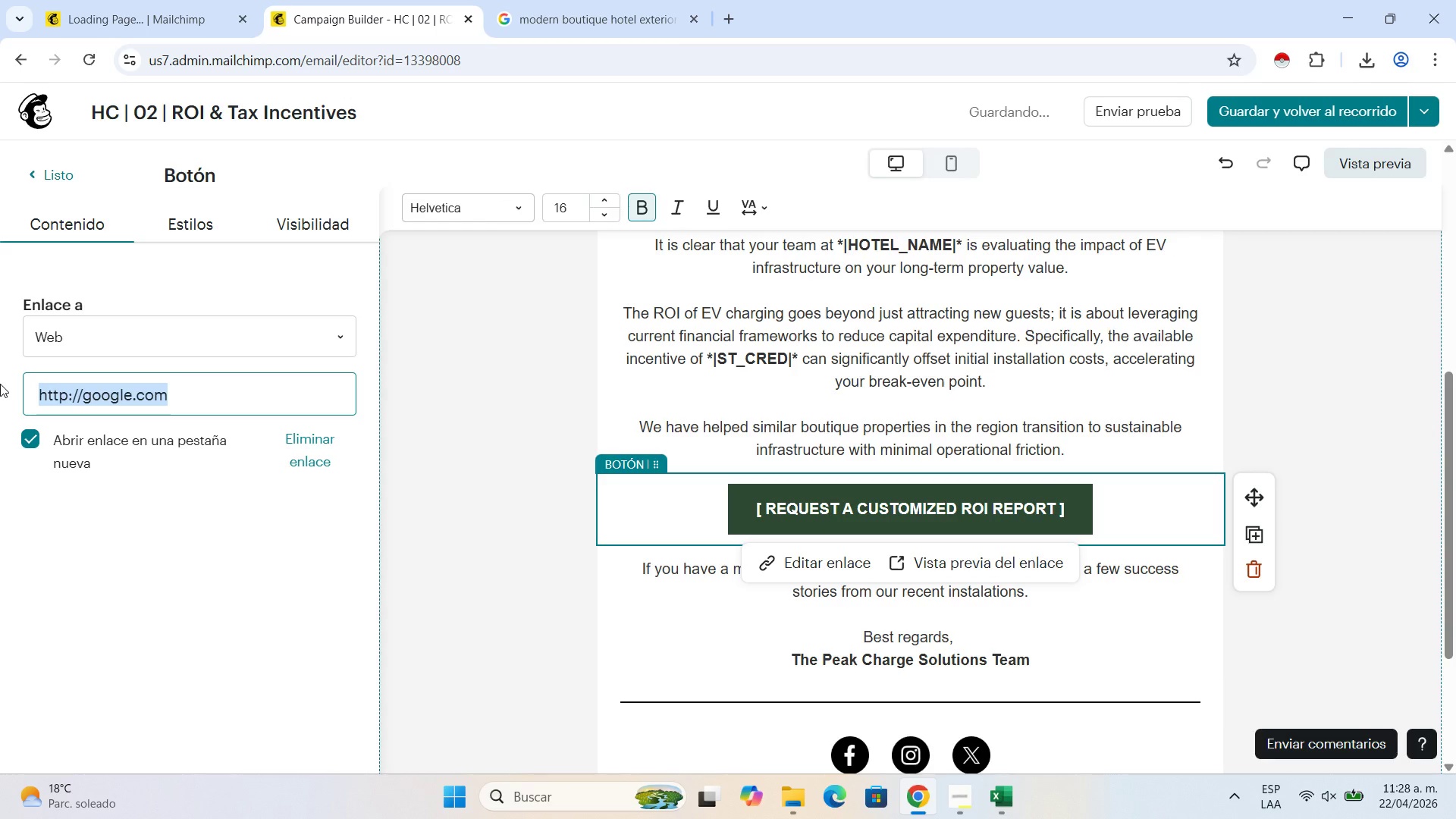 
key(Control+V)
 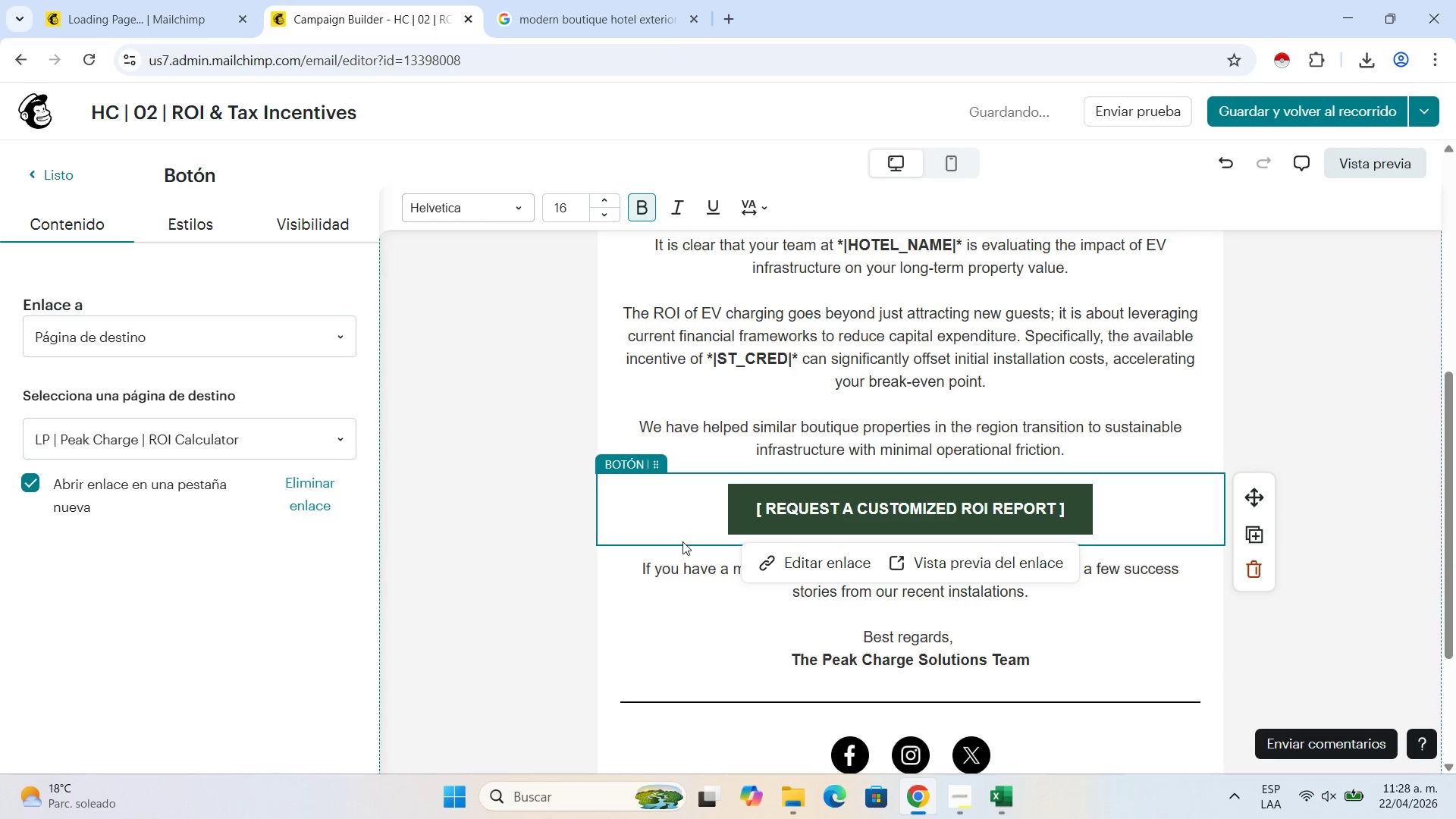 
left_click([648, 587])
 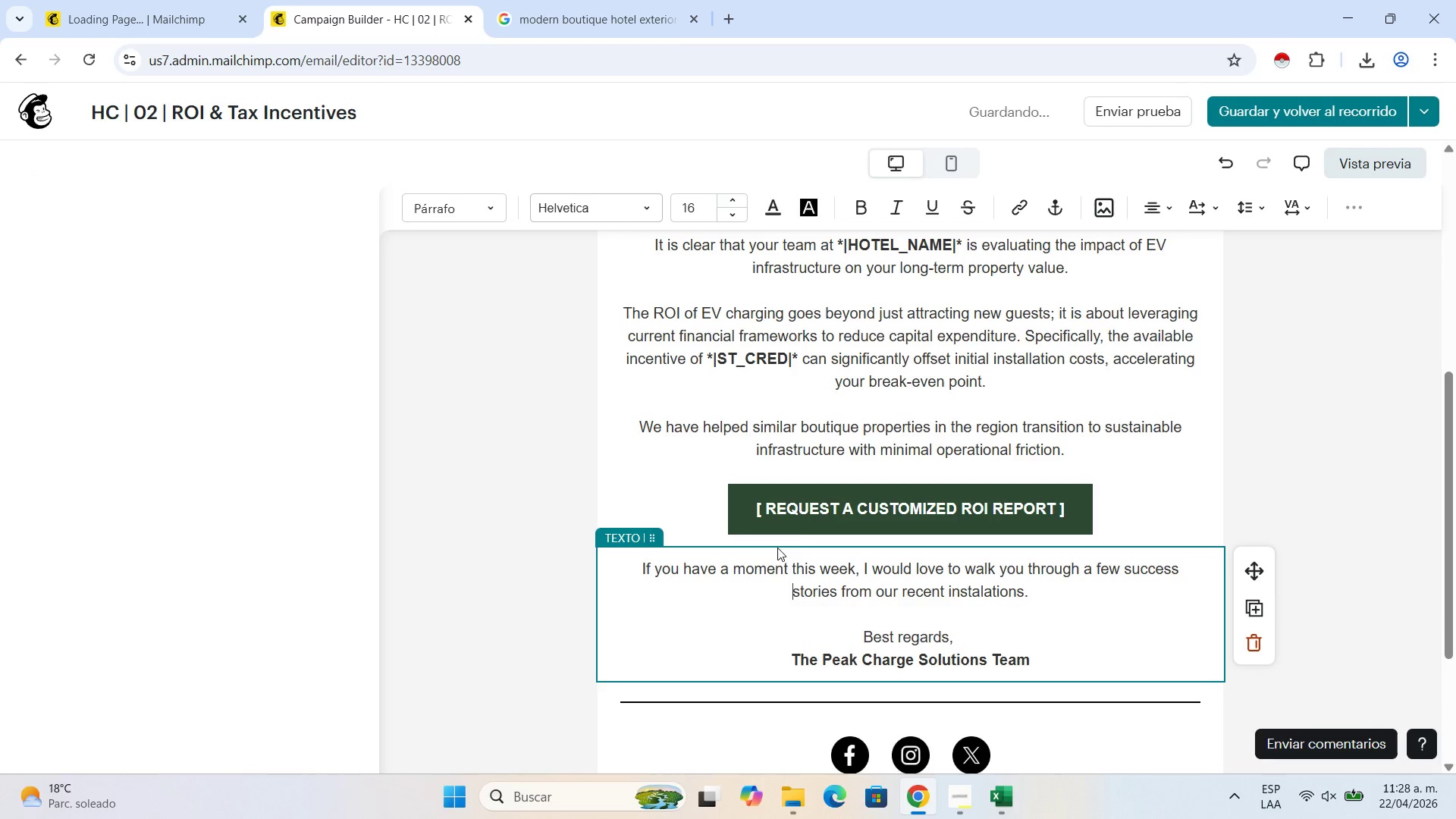 
left_click([817, 516])
 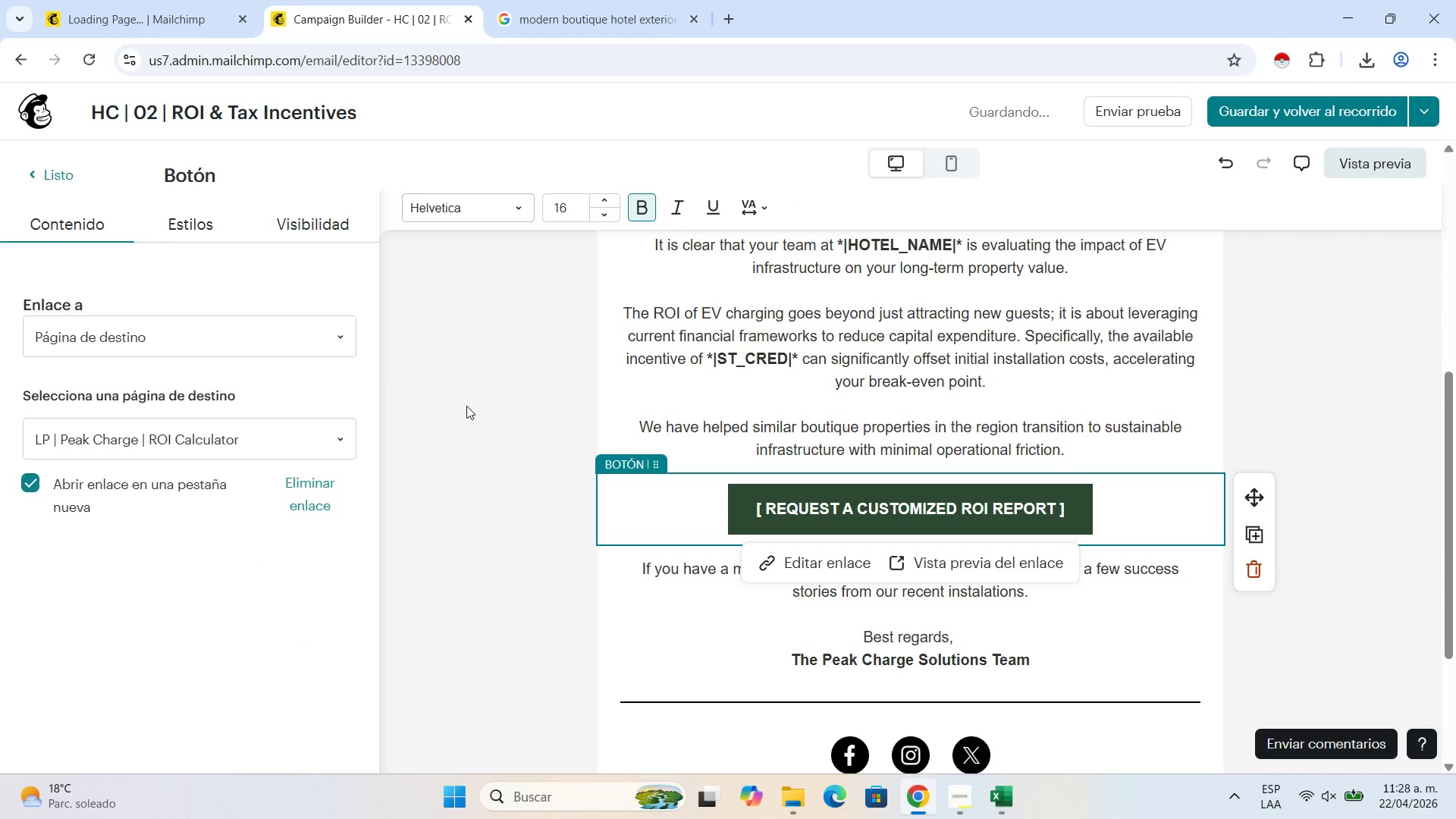 
left_click([522, 394])
 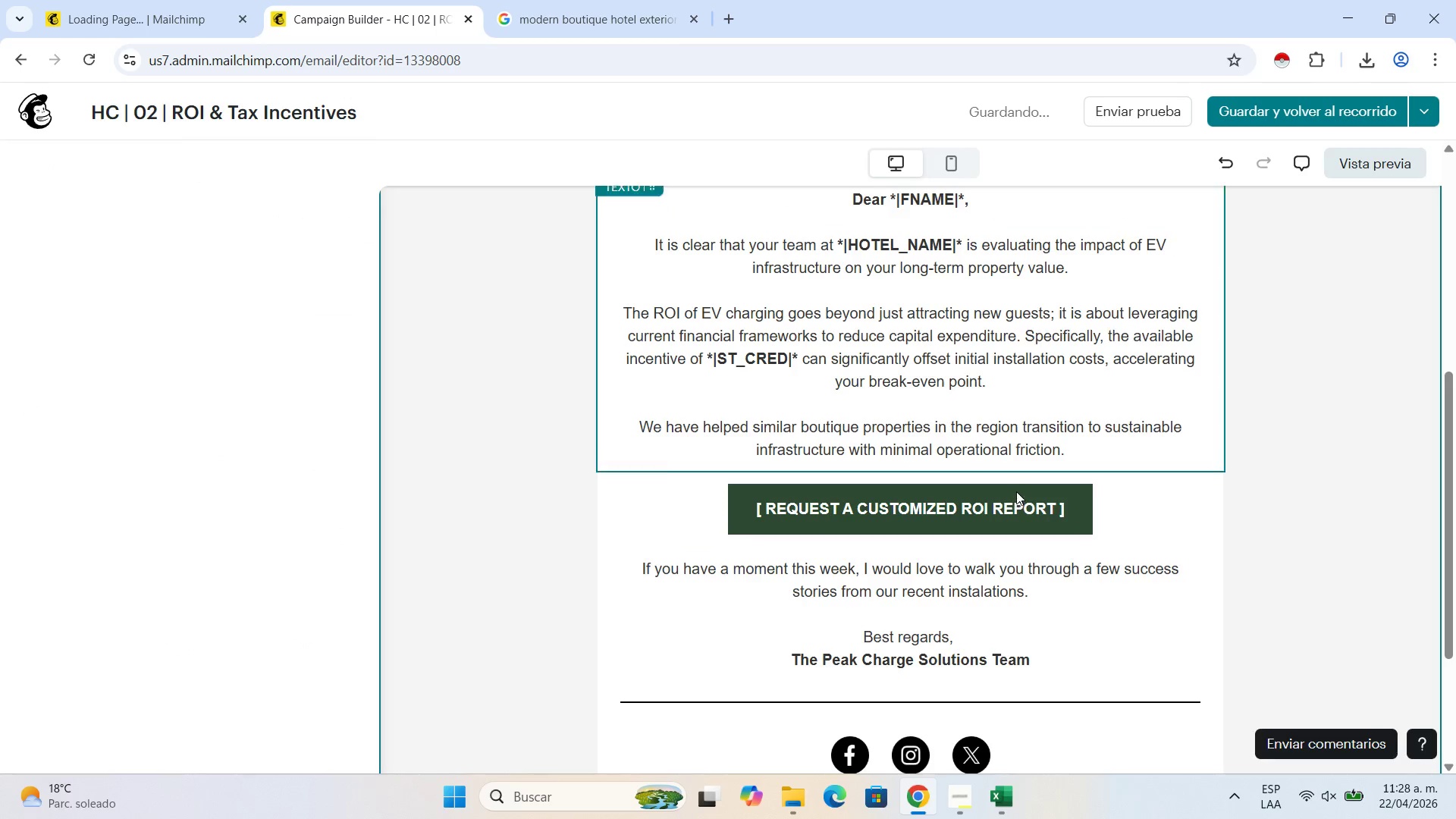 
scroll: coordinate [1017, 491], scroll_direction: up, amount: 7.0
 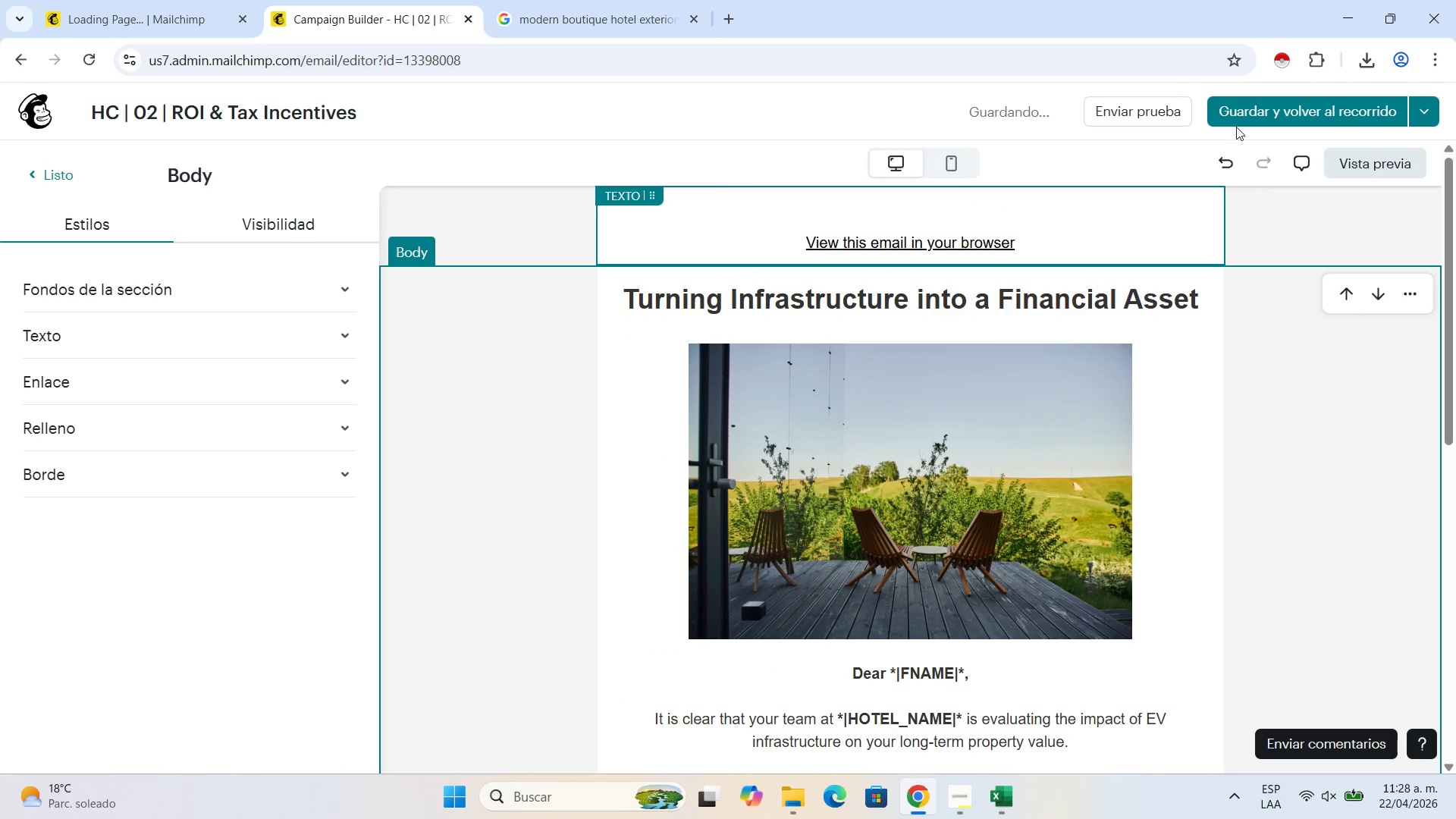 
left_click([1243, 121])
 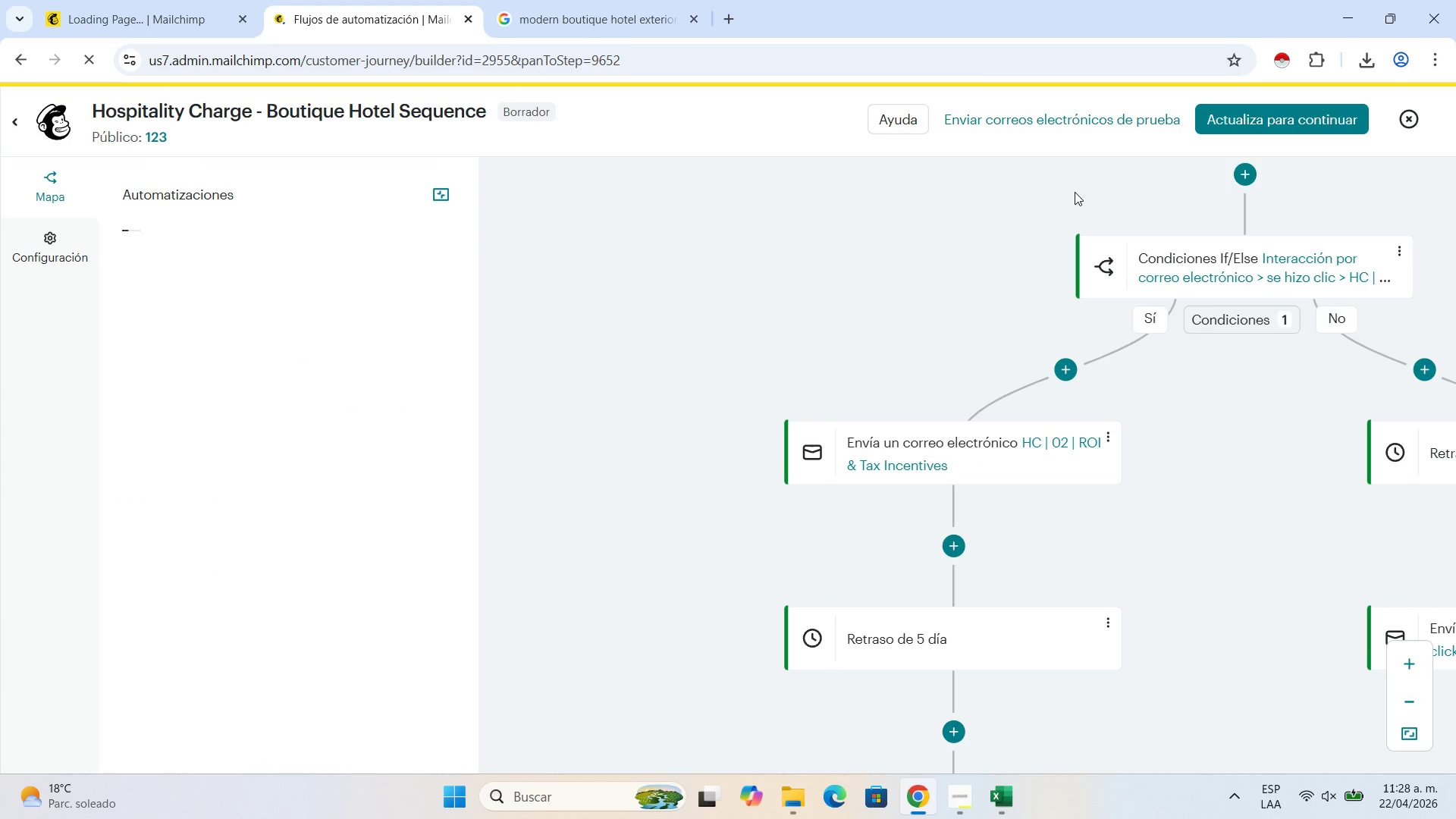 
wait(14.44)
 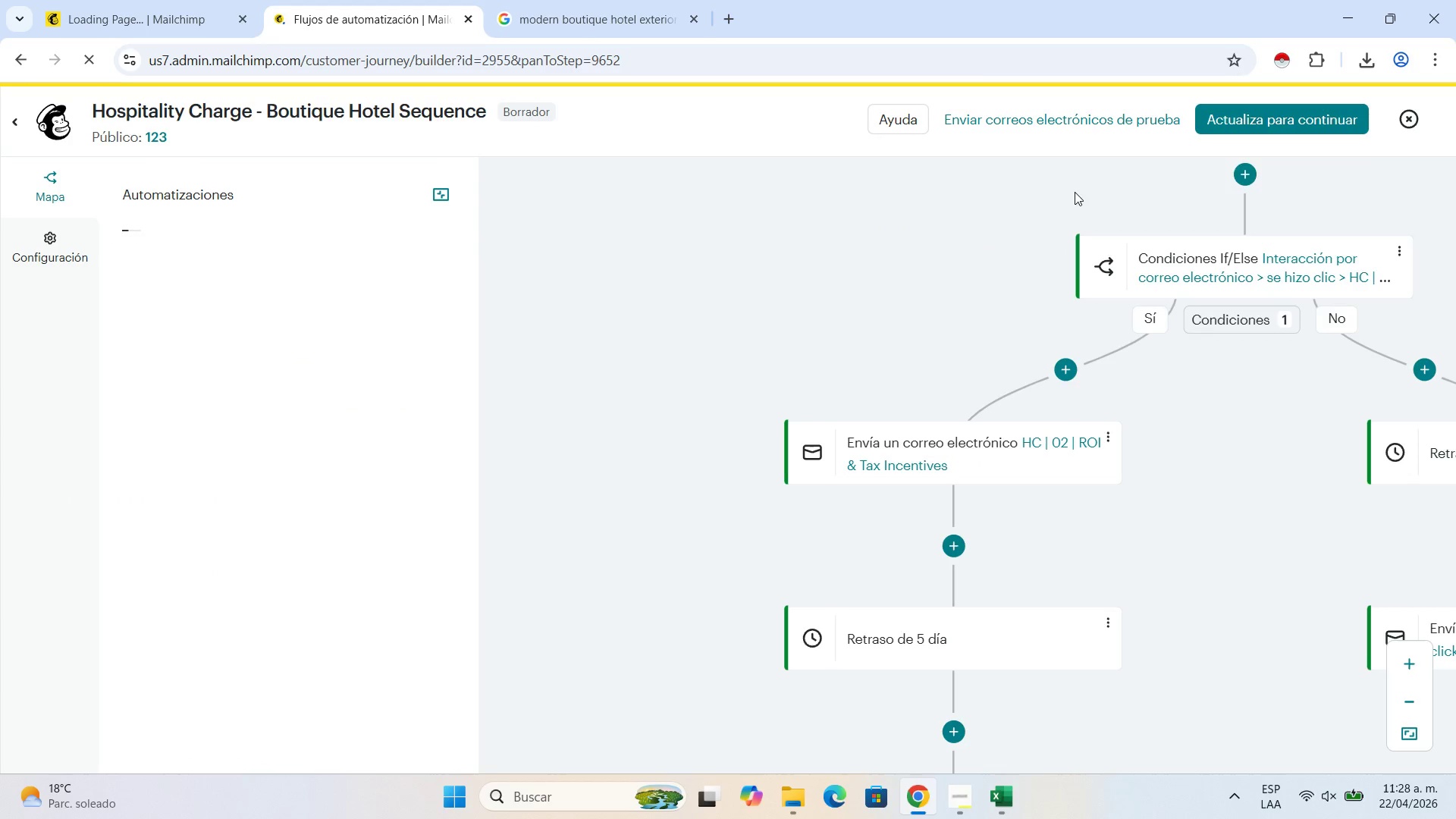 
scroll: coordinate [946, 498], scroll_direction: down, amount: 4.0
 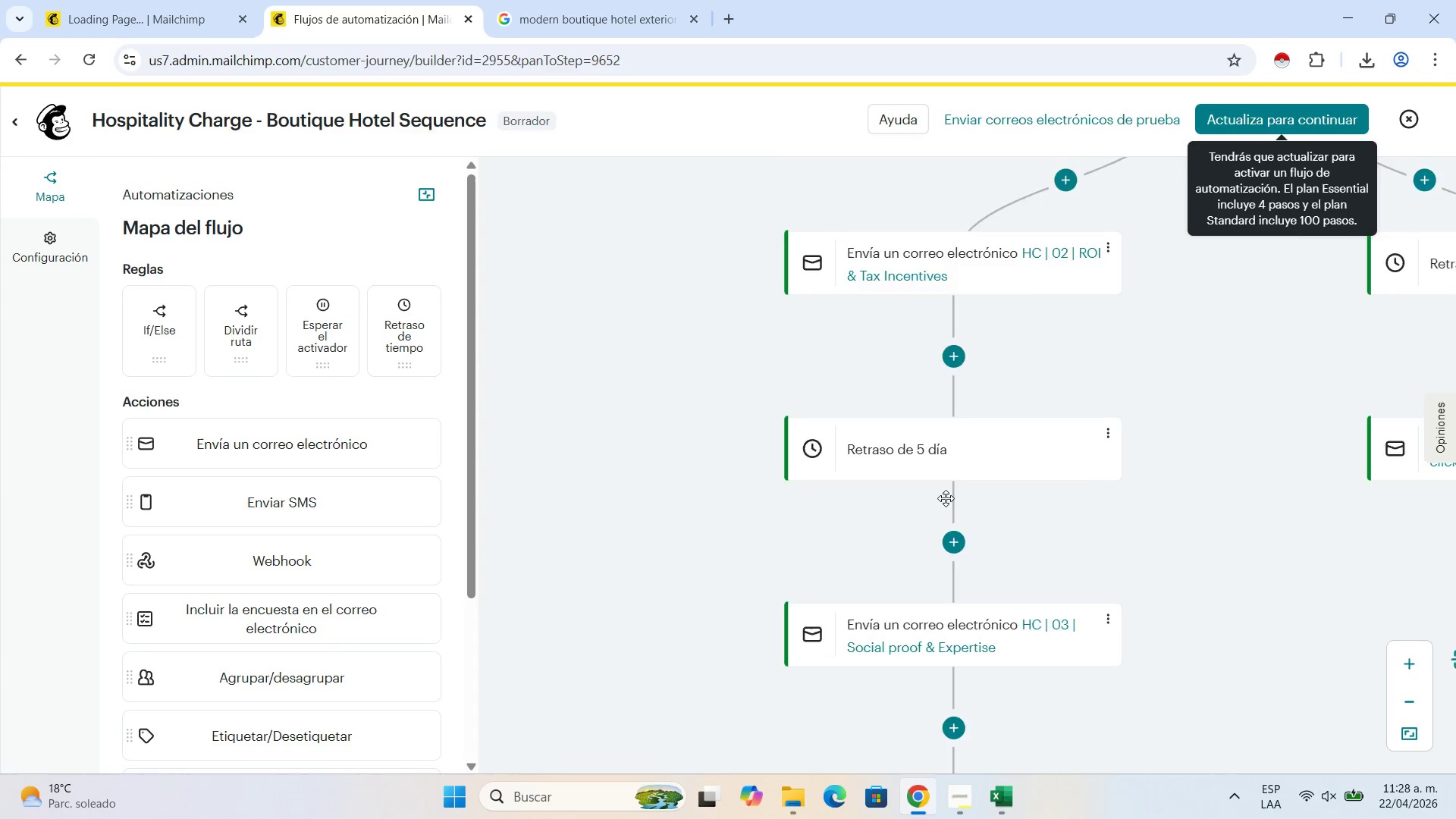 
scroll: coordinate [946, 498], scroll_direction: up, amount: 3.0
 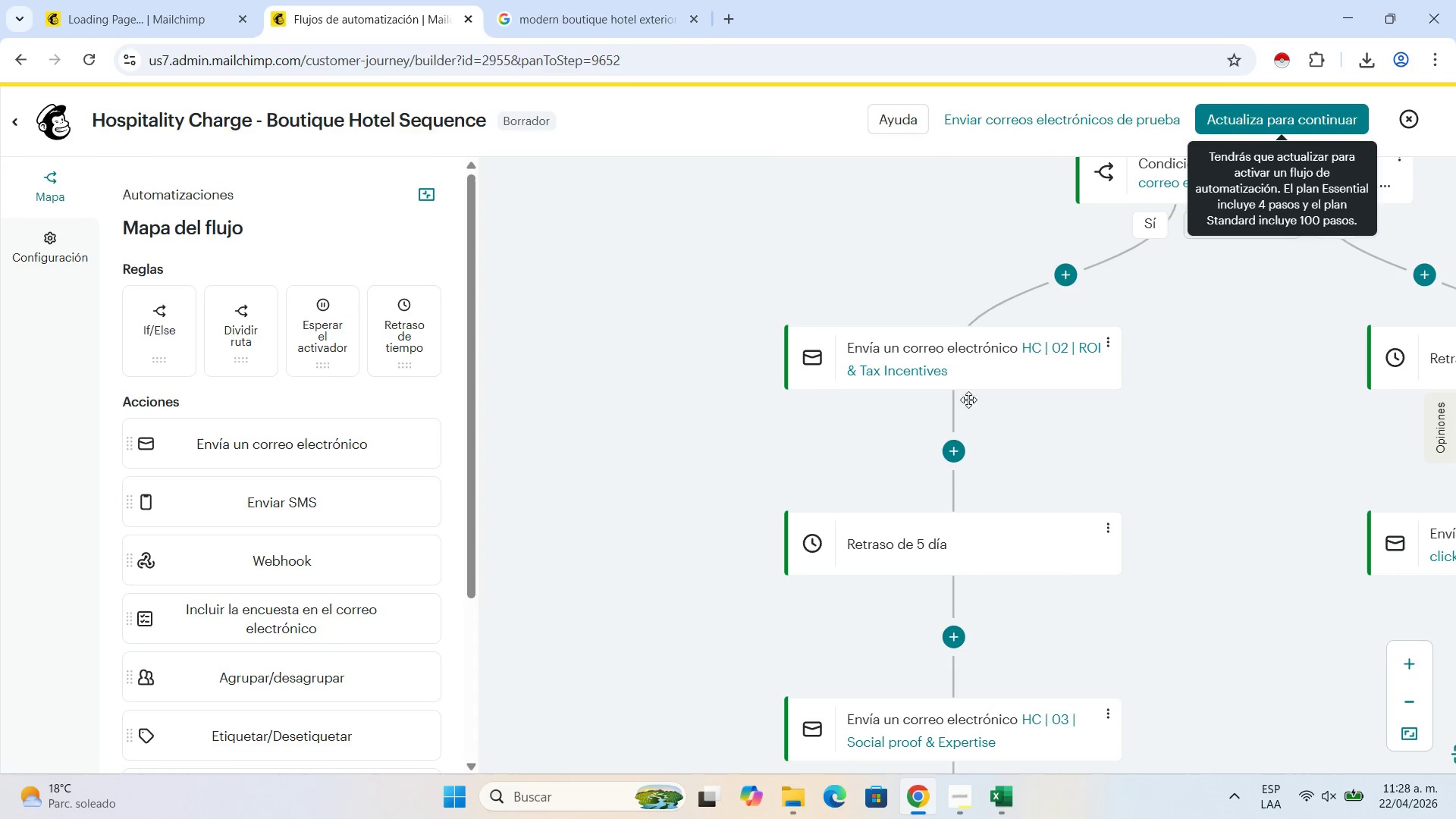 
scroll: coordinate [968, 449], scroll_direction: down, amount: 2.0
 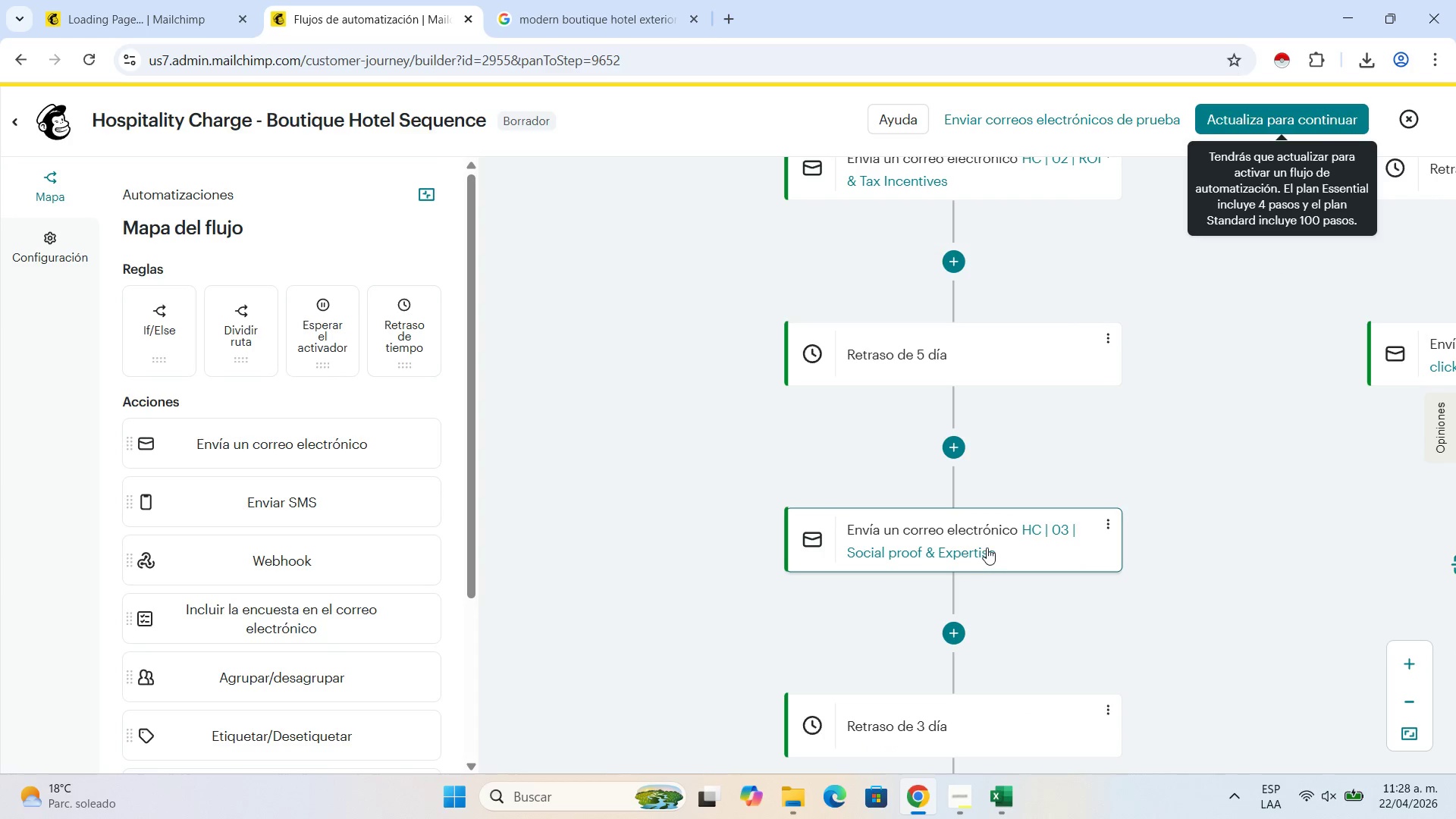 
left_click([985, 543])
 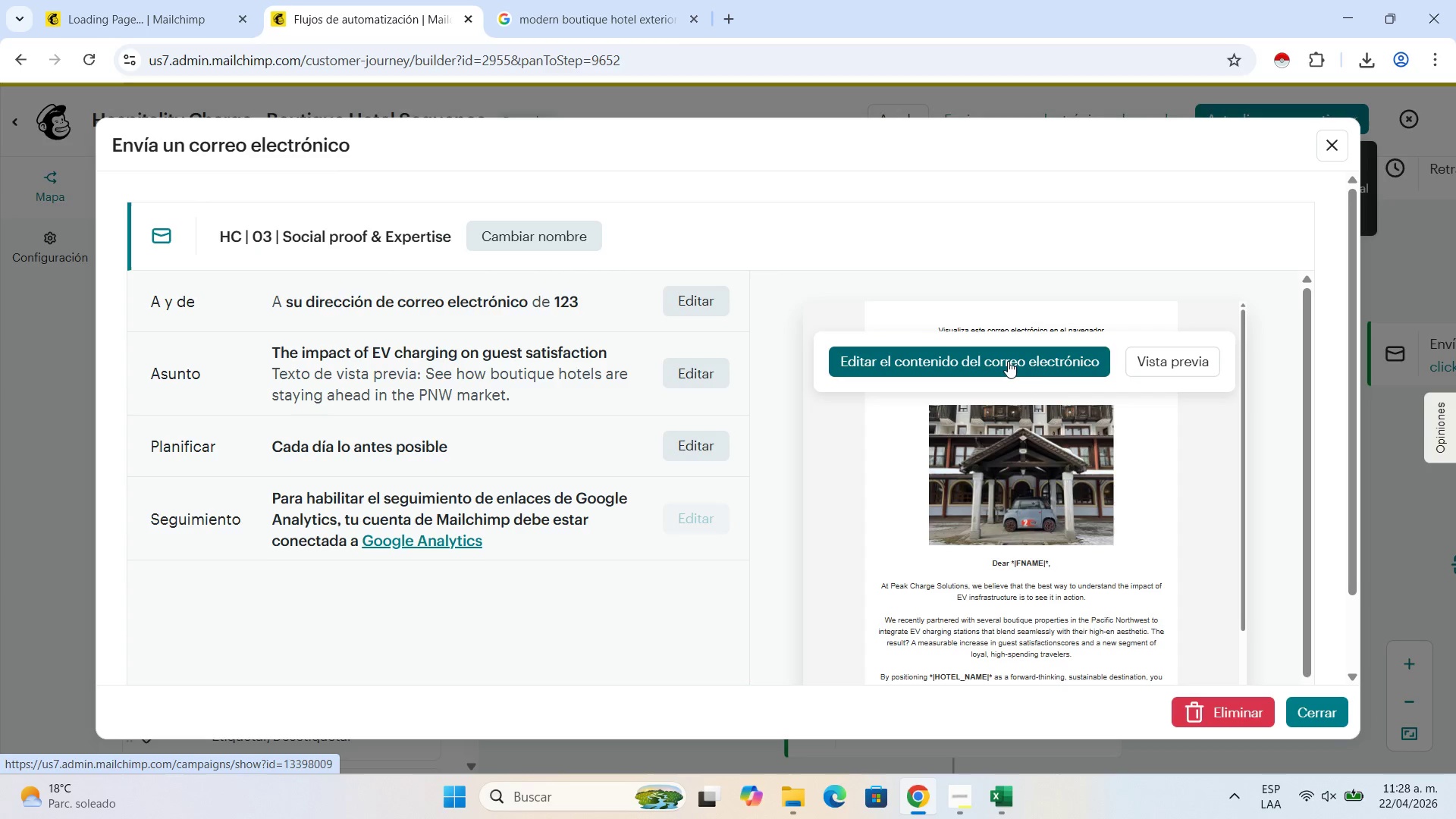 
wait(7.23)
 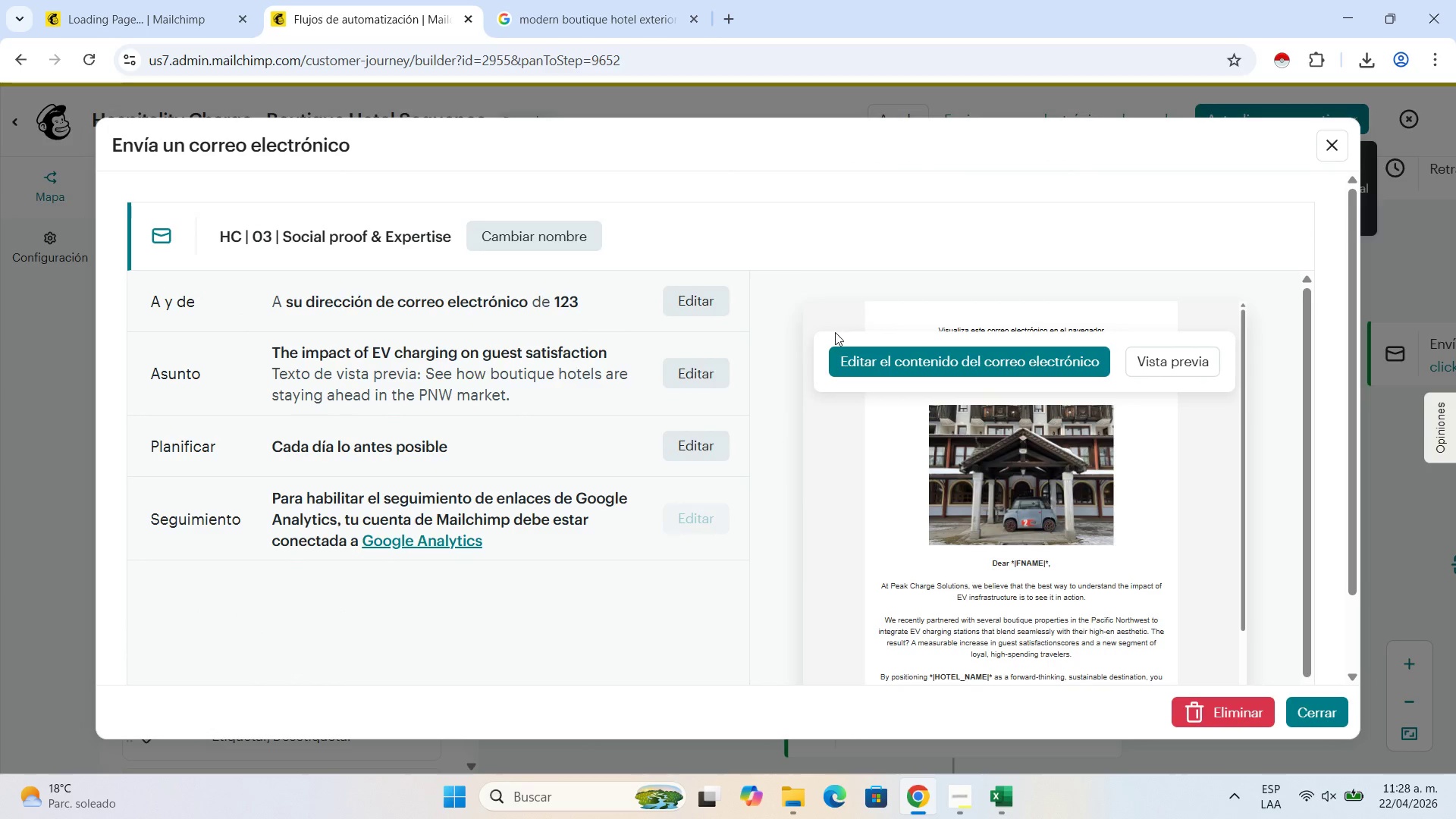 
left_click([1008, 361])
 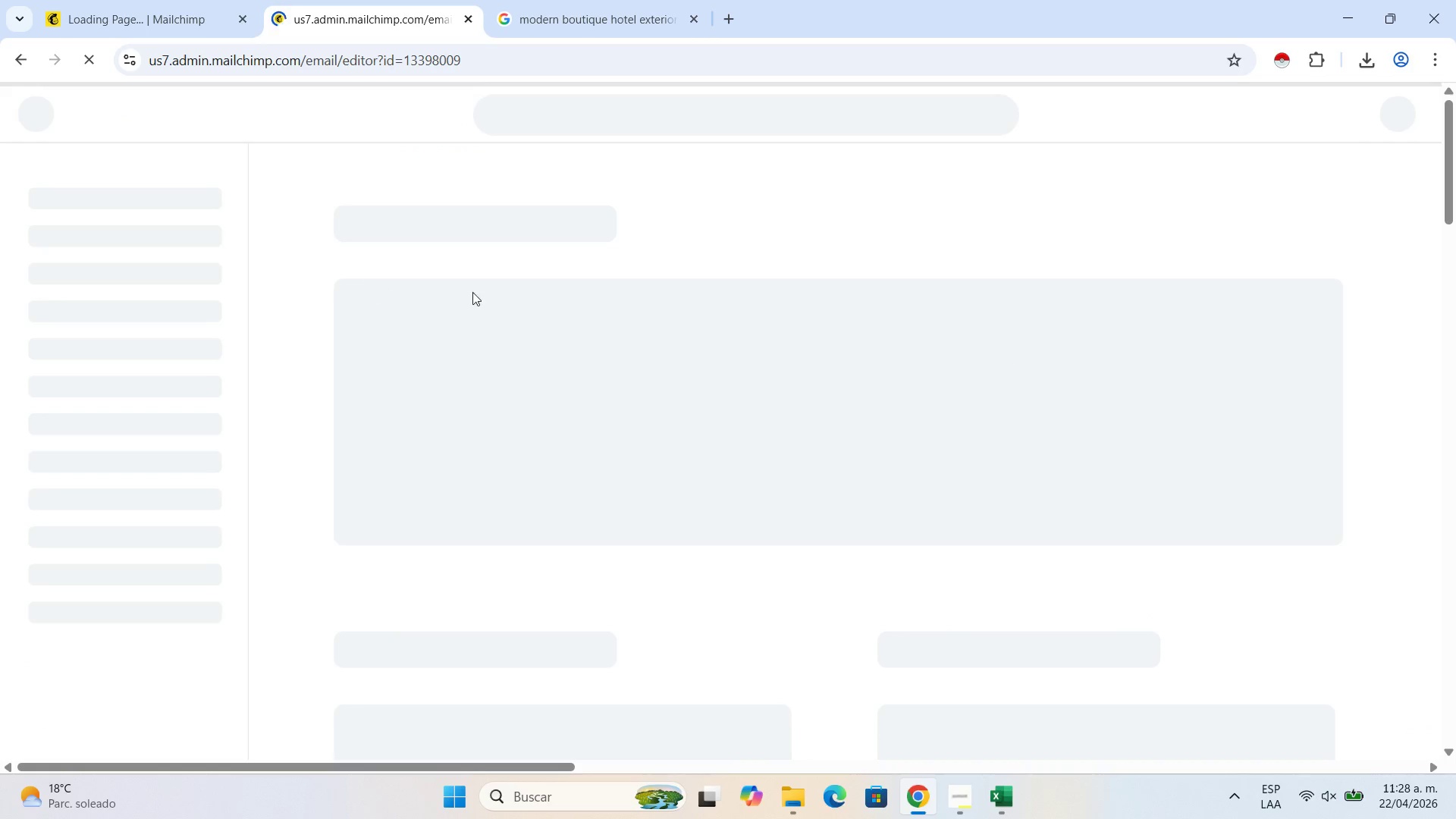 
scroll: coordinate [809, 451], scroll_direction: down, amount: 10.0
 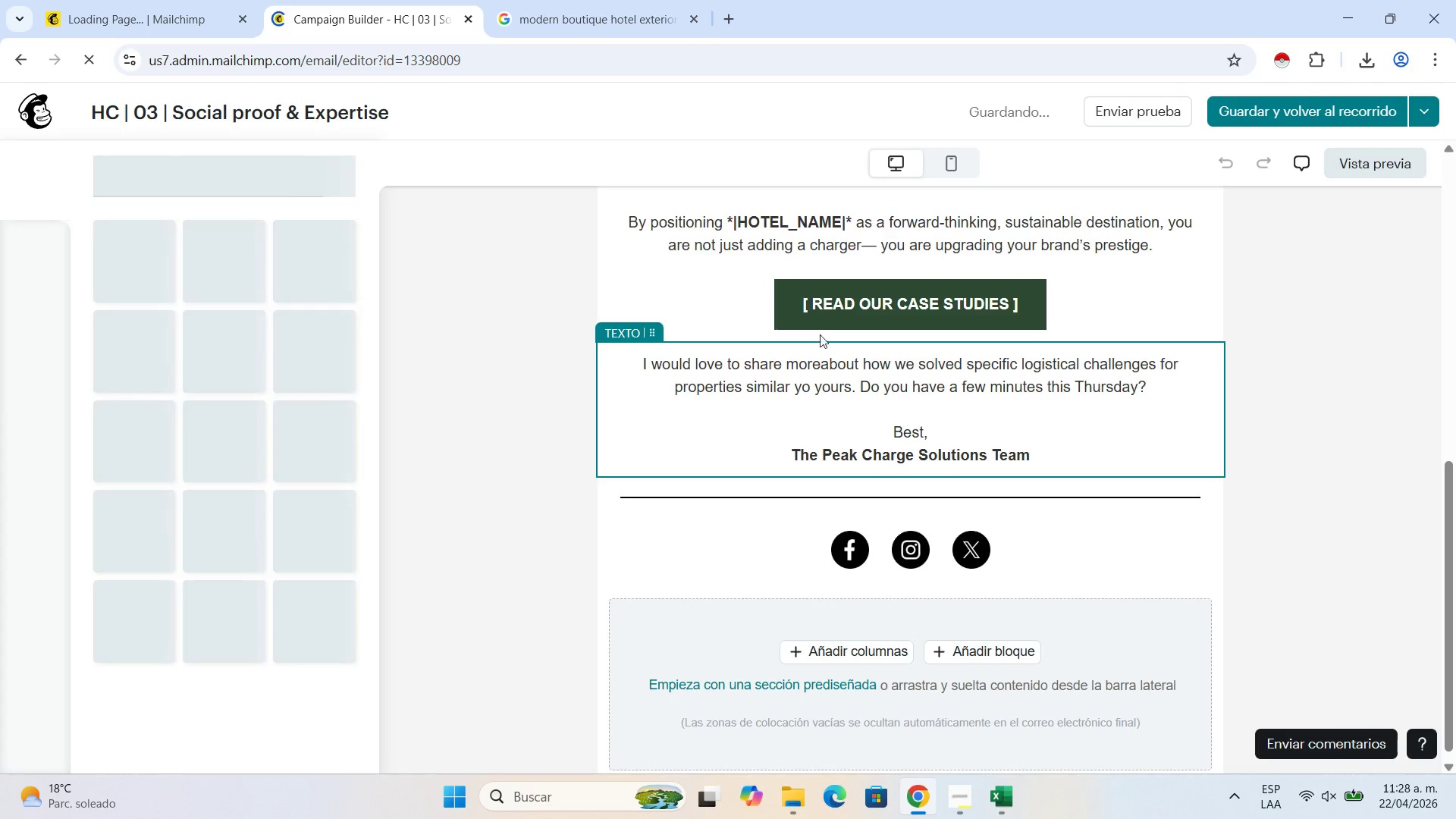 
left_click([833, 318])
 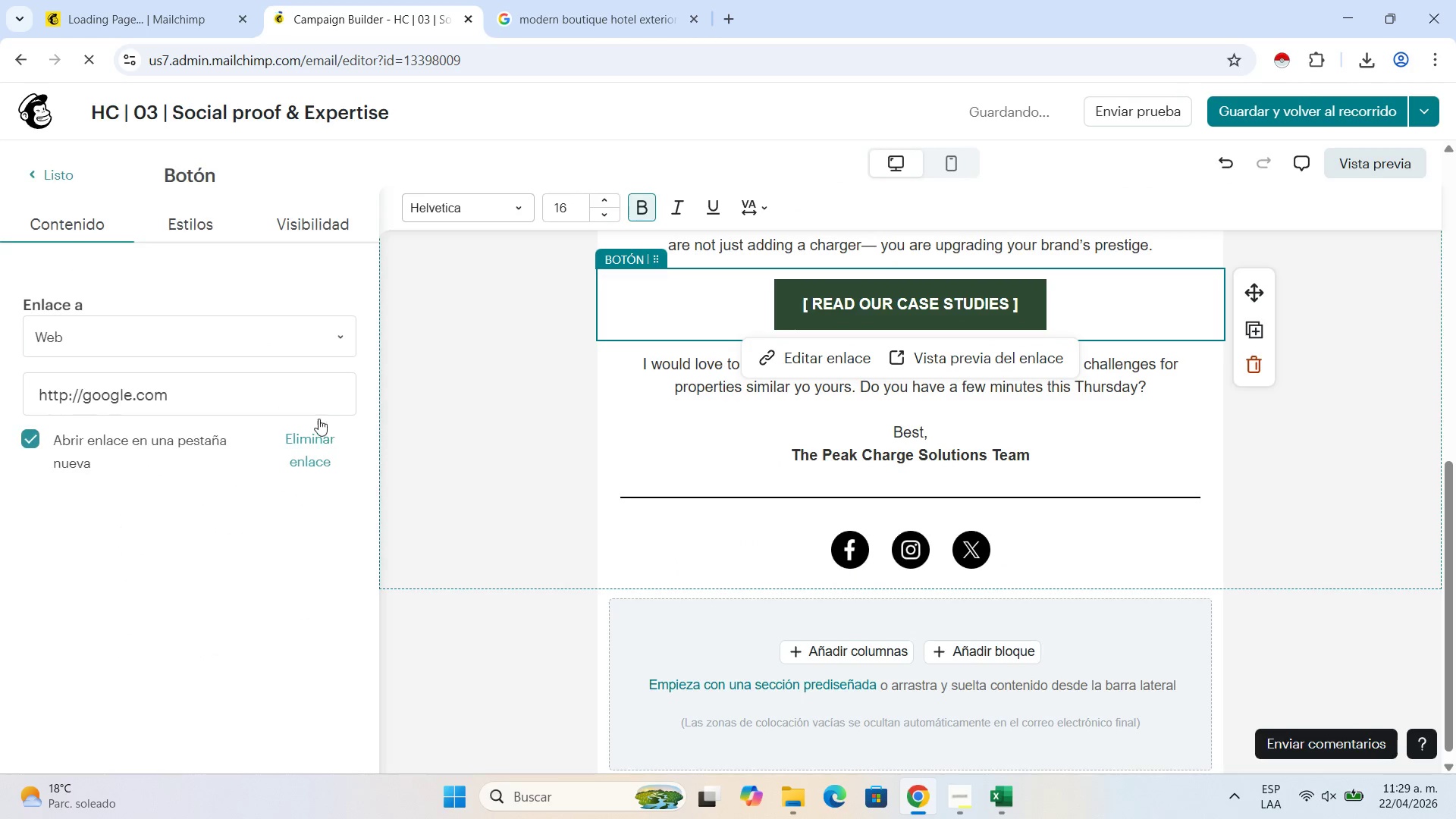 
left_click([299, 400])
 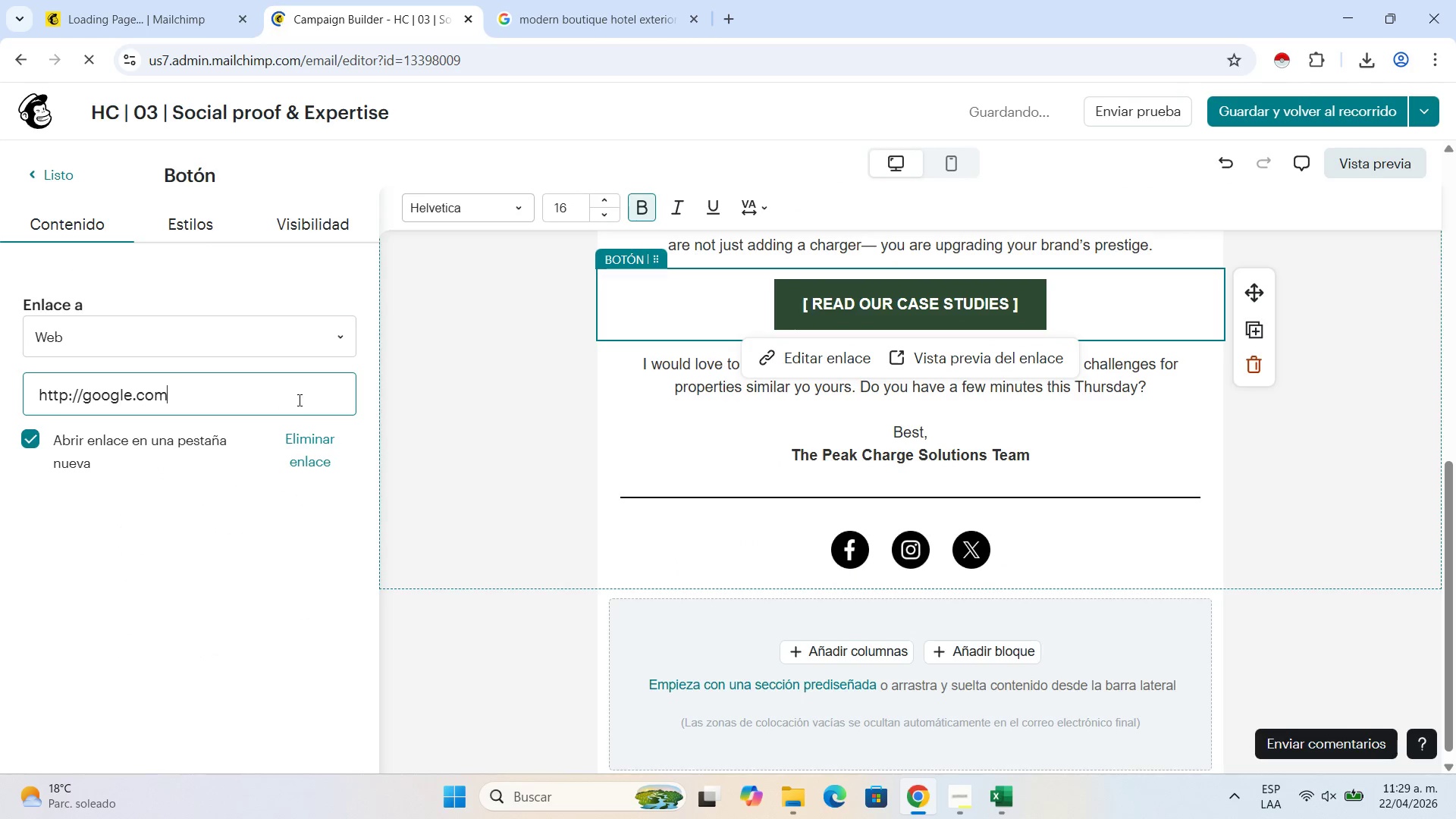 
left_click_drag(start_coordinate=[299, 400], to_coordinate=[0, 372])
 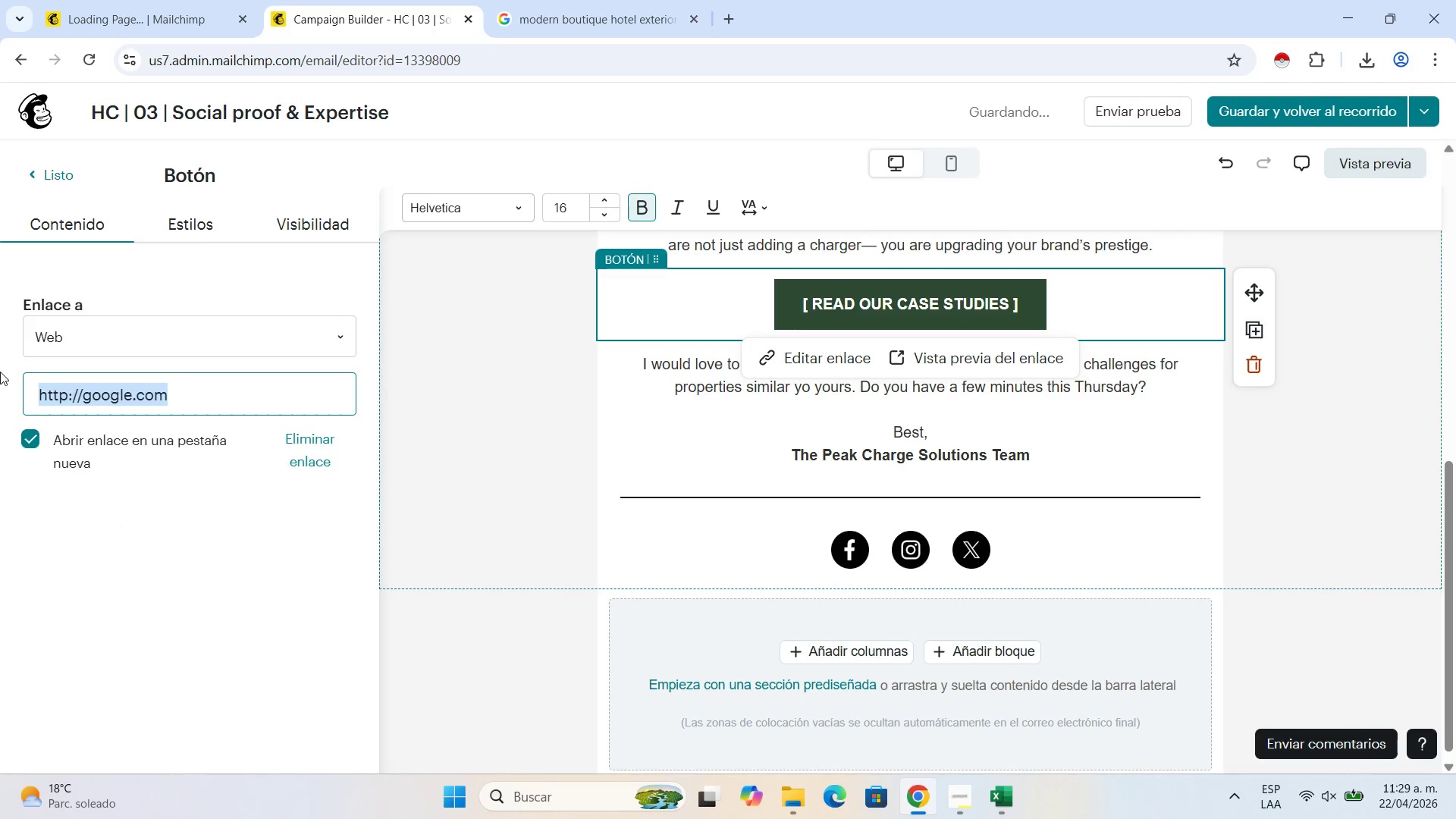 
key(Control+V)
 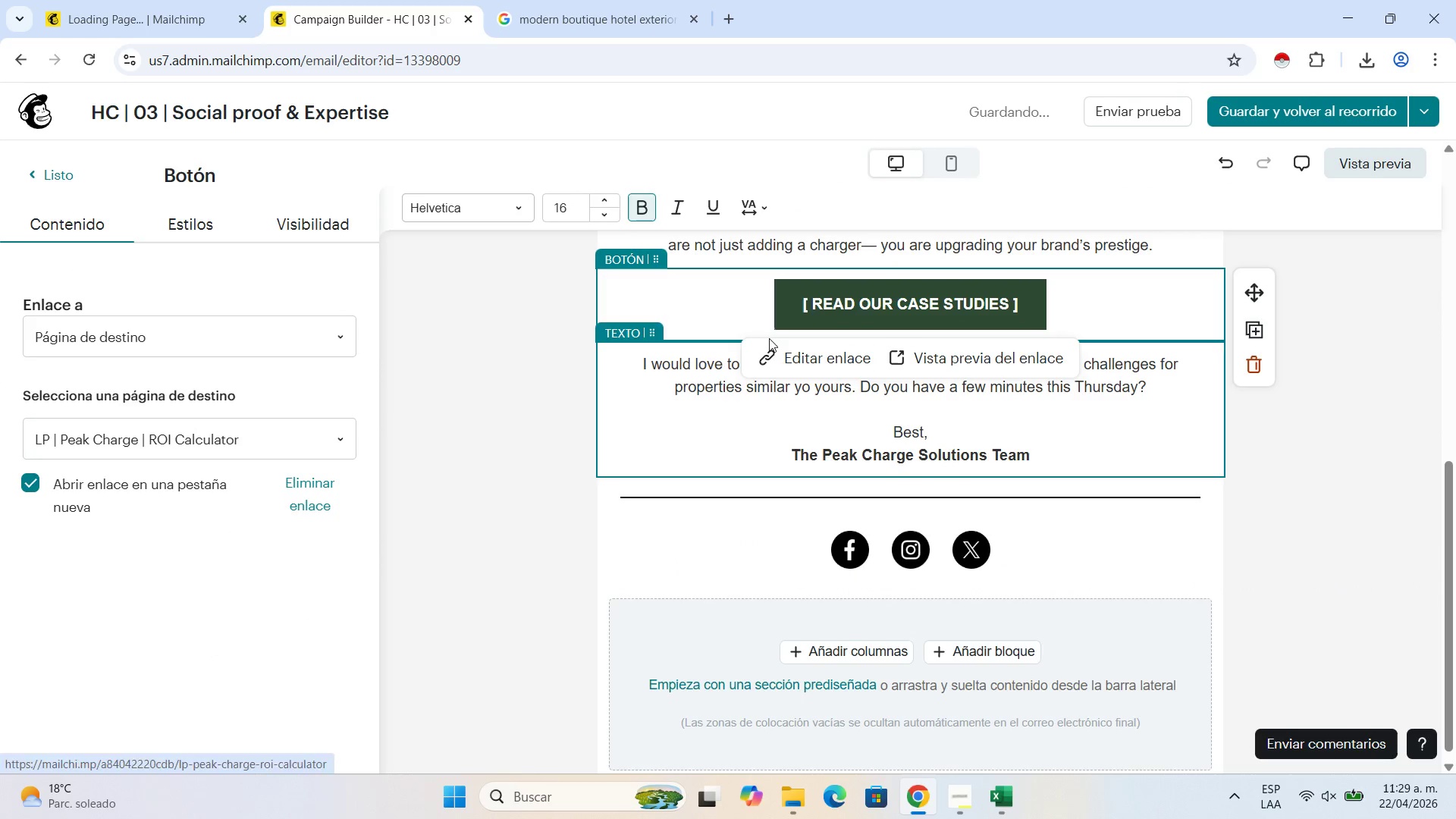 
left_click([542, 300])
 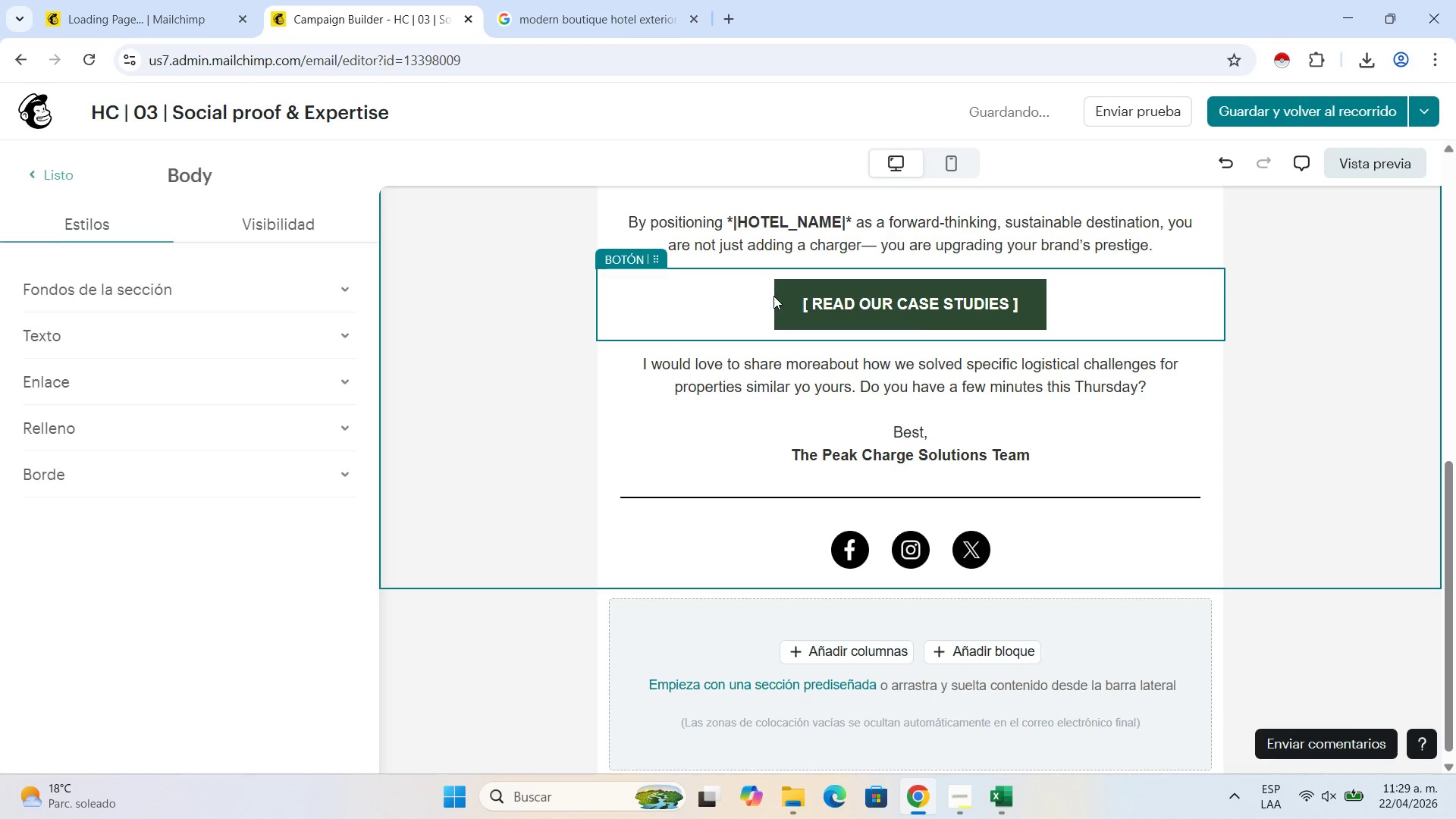 
left_click([774, 296])
 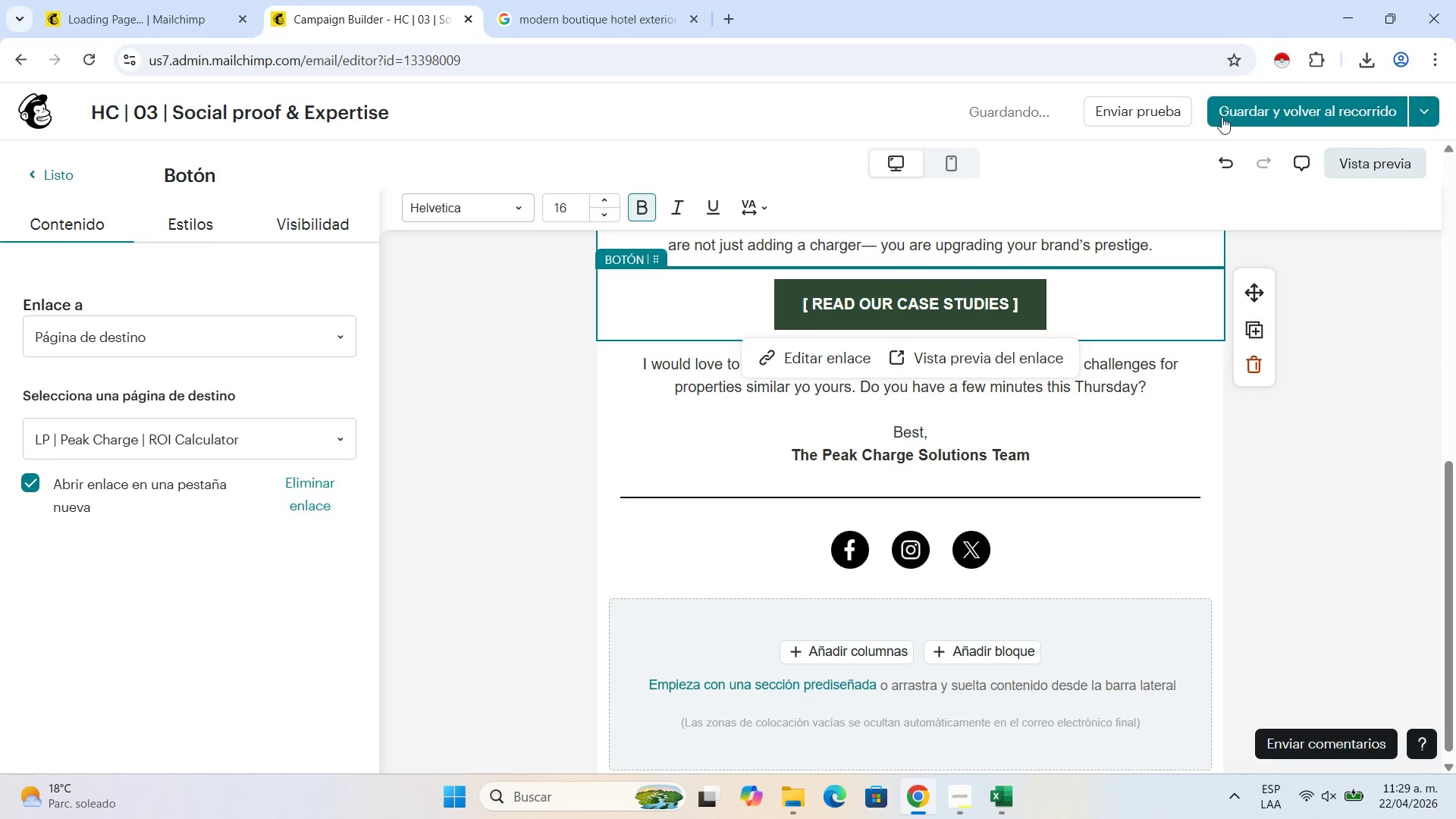 
left_click([1247, 110])
 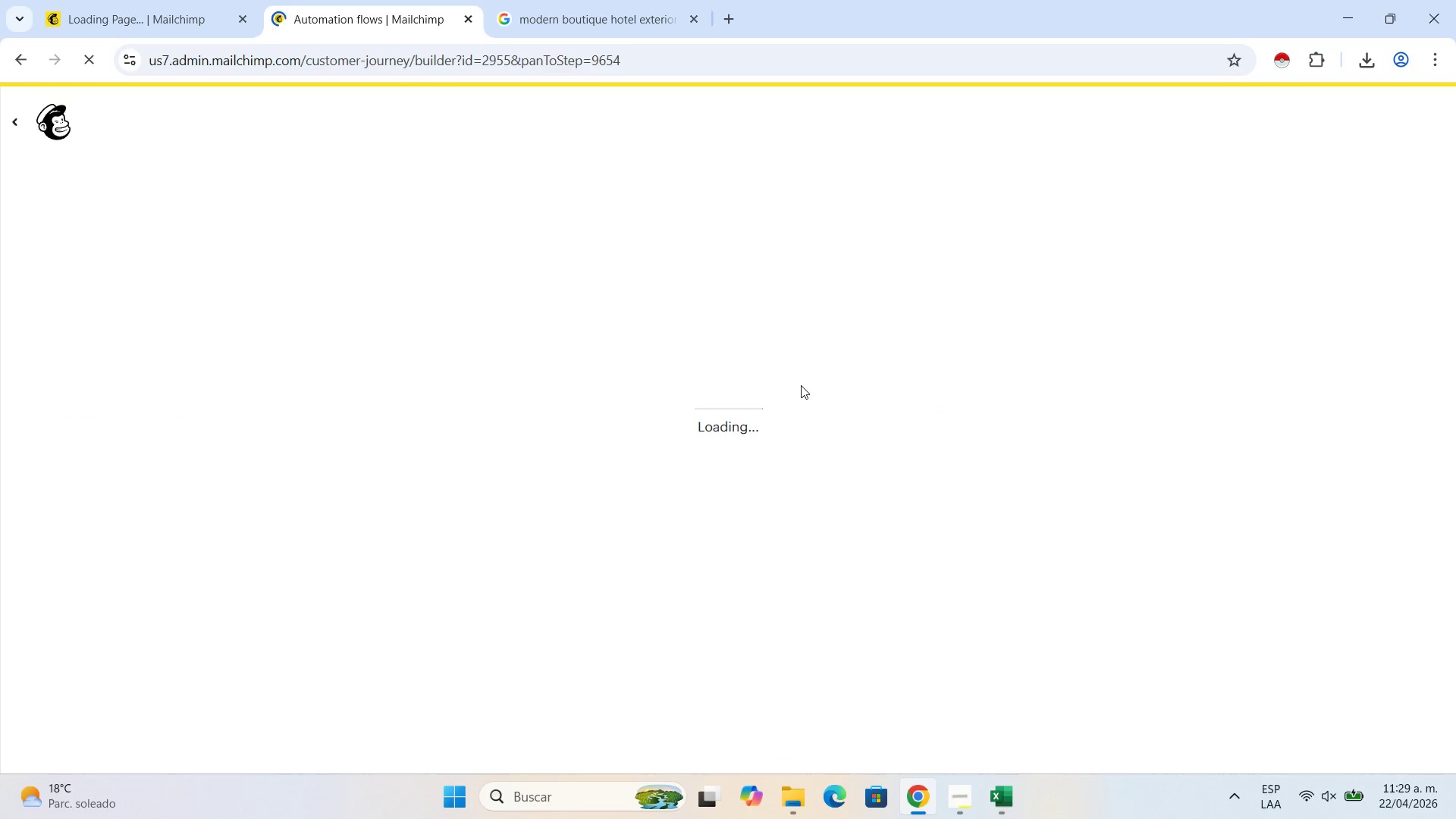 
wait(10.02)
 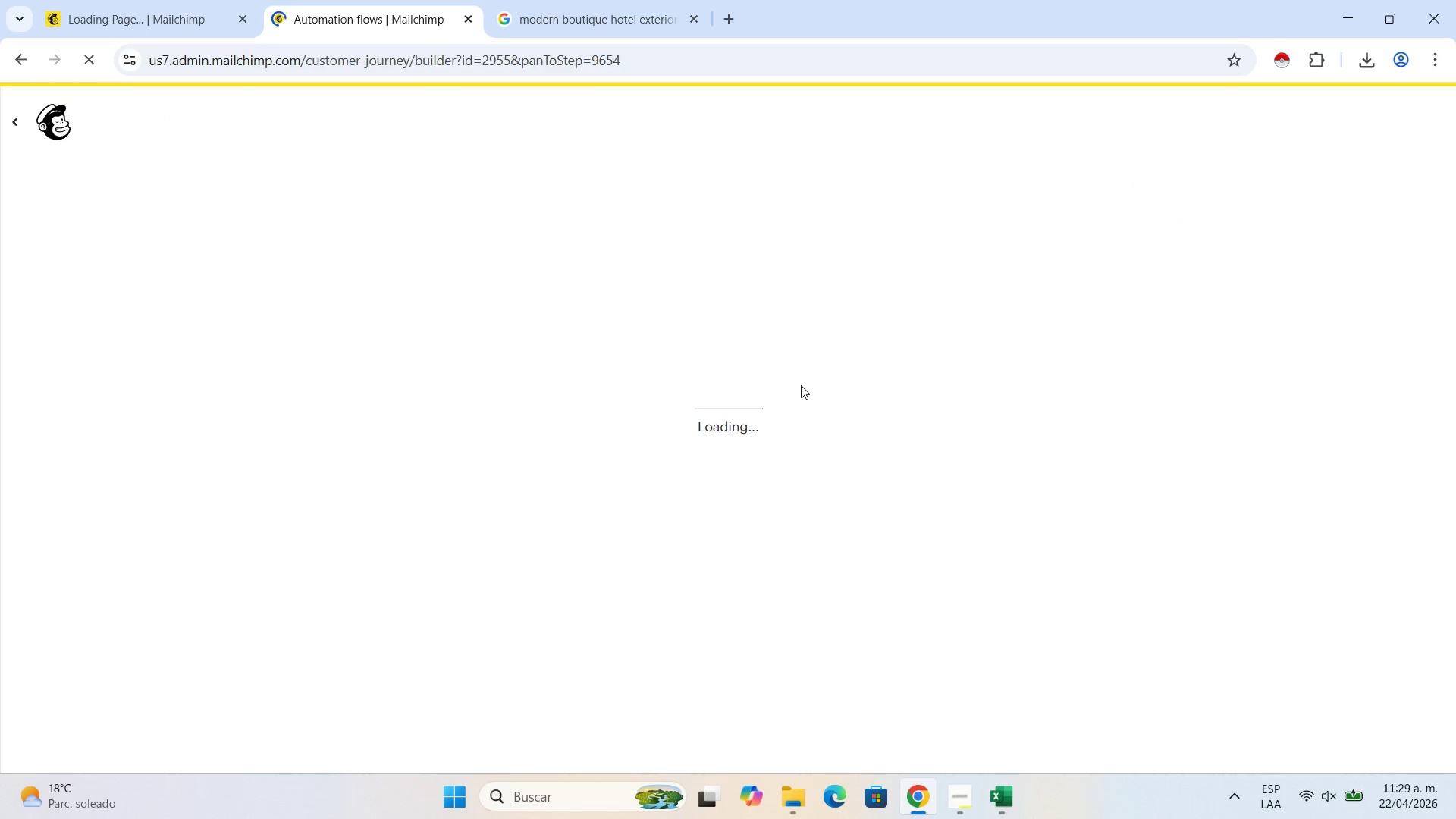 
scroll: coordinate [961, 516], scroll_direction: down, amount: 3.0
 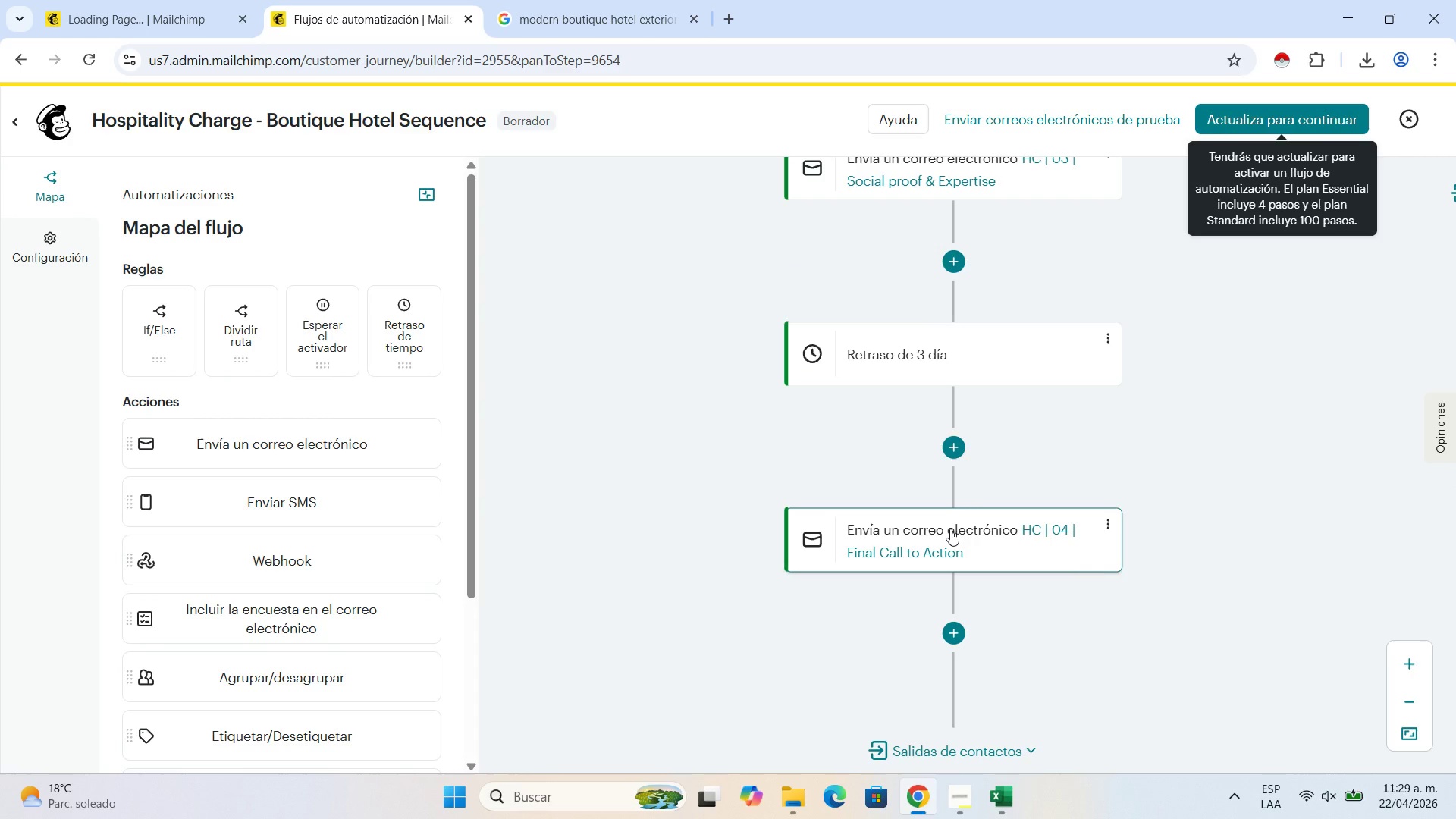 
left_click([950, 529])
 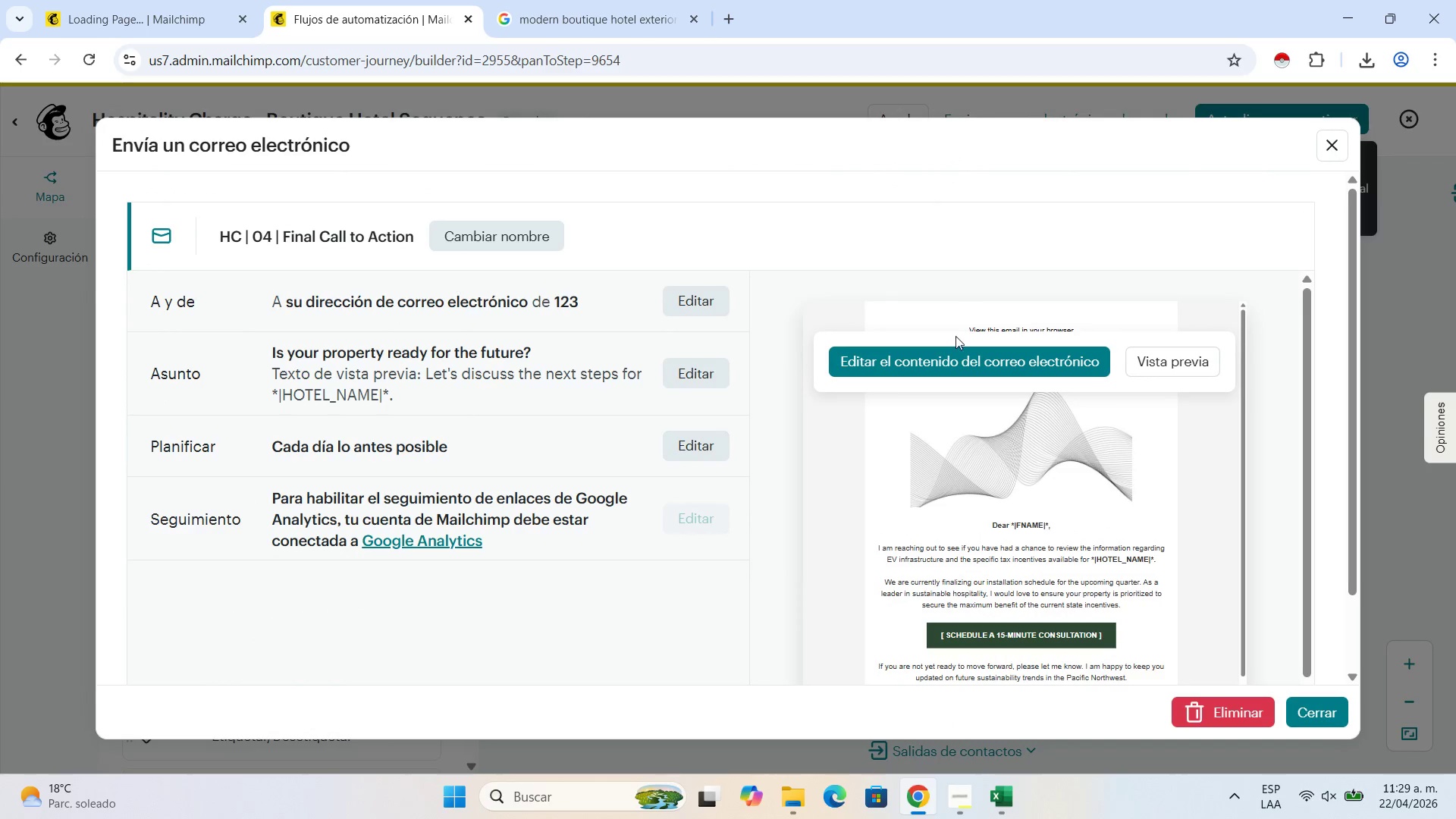 
left_click([949, 352])
 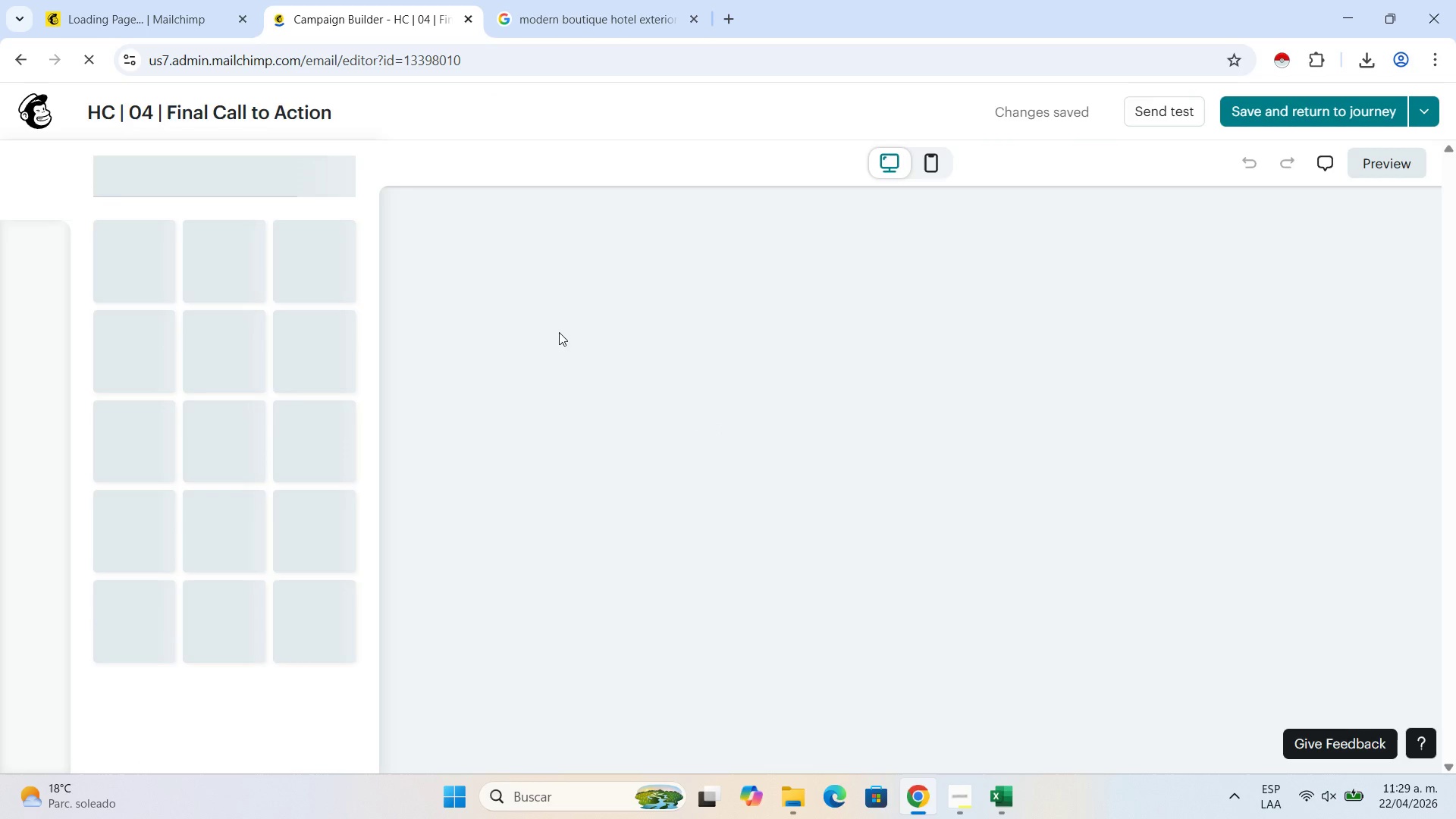 
wait(11.33)
 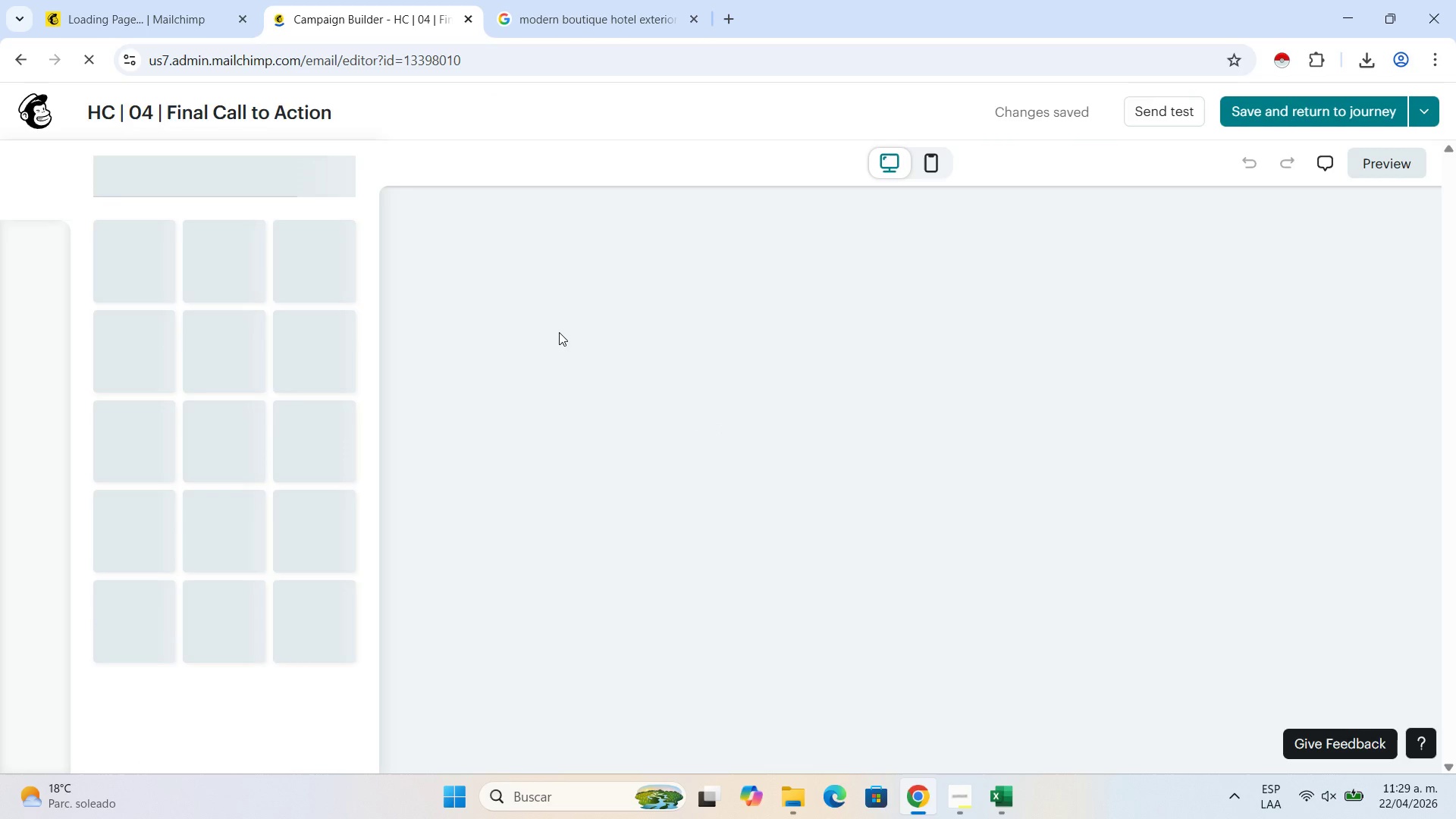 
scroll: coordinate [852, 391], scroll_direction: down, amount: 5.0
 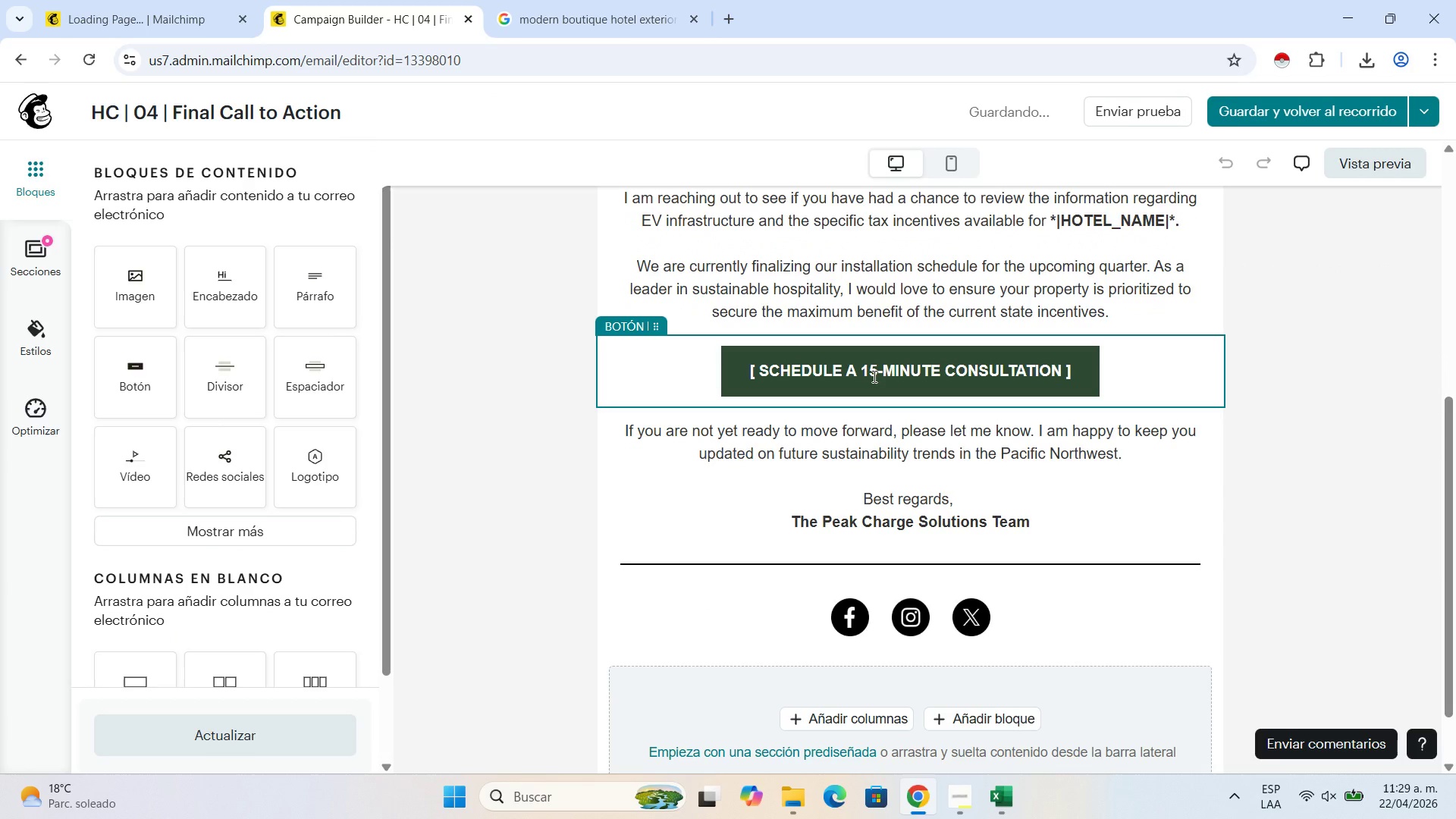 
left_click([873, 376])
 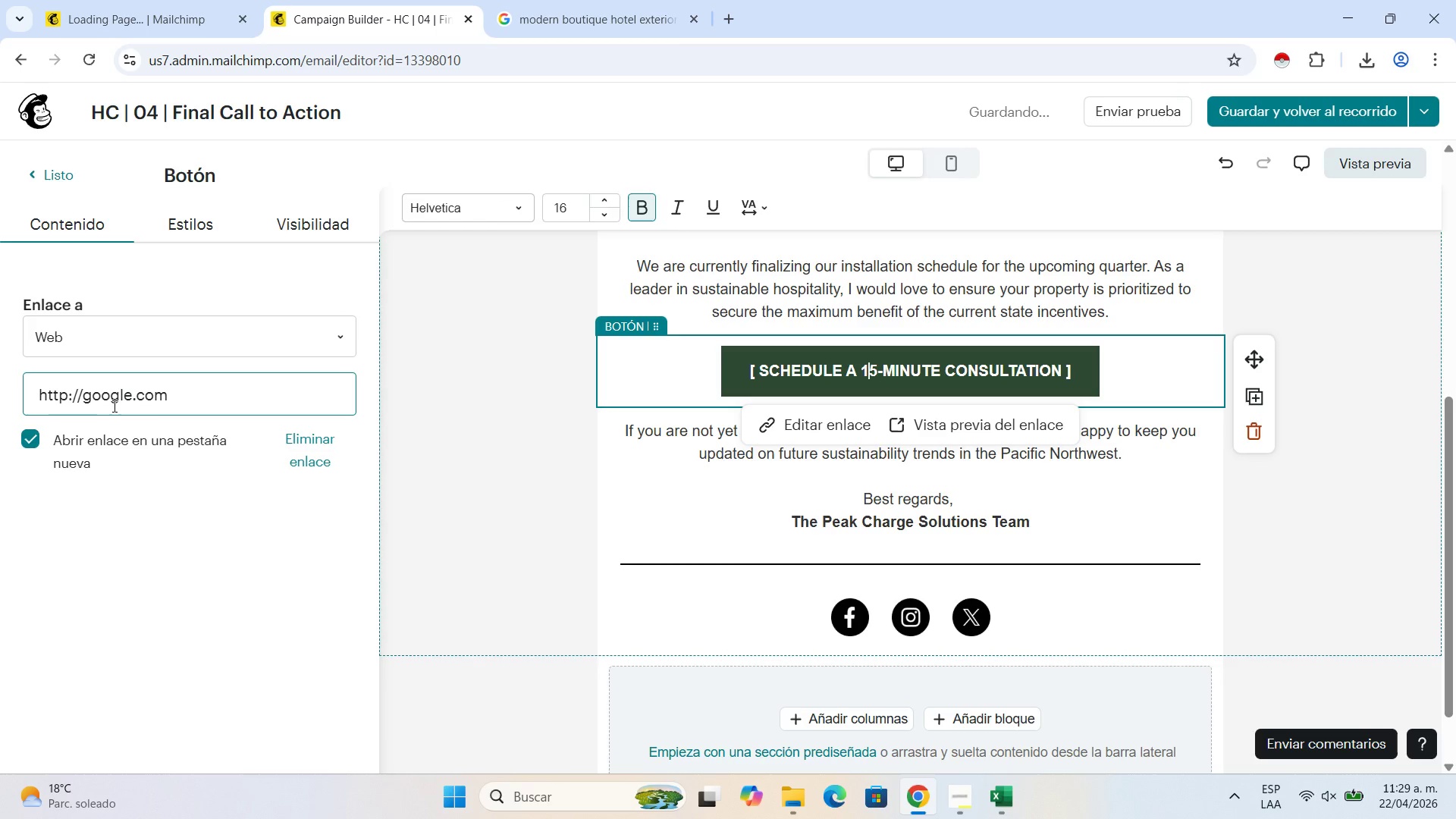 
left_click([224, 396])
 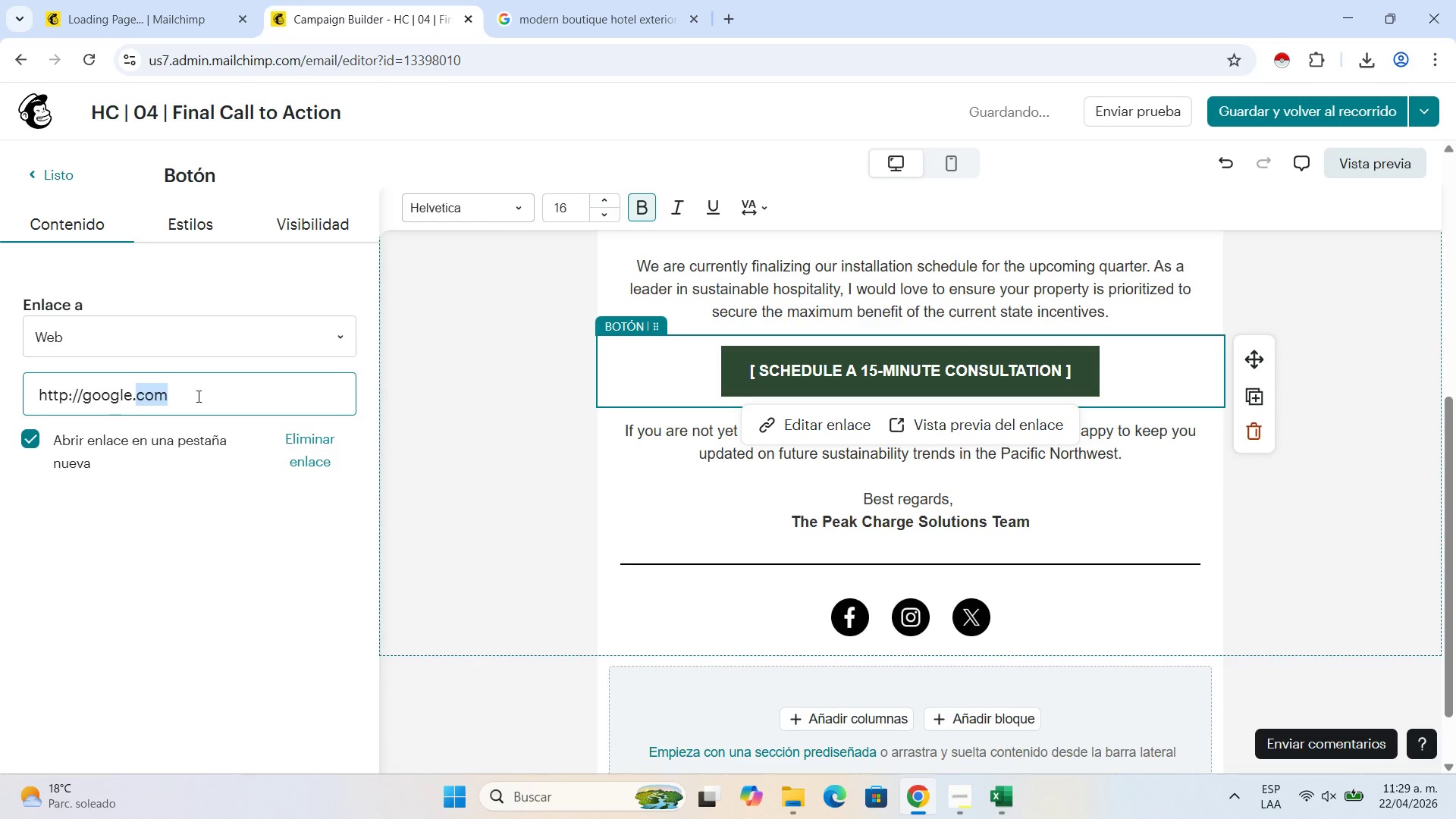 
left_click_drag(start_coordinate=[224, 396], to_coordinate=[37, 387])
 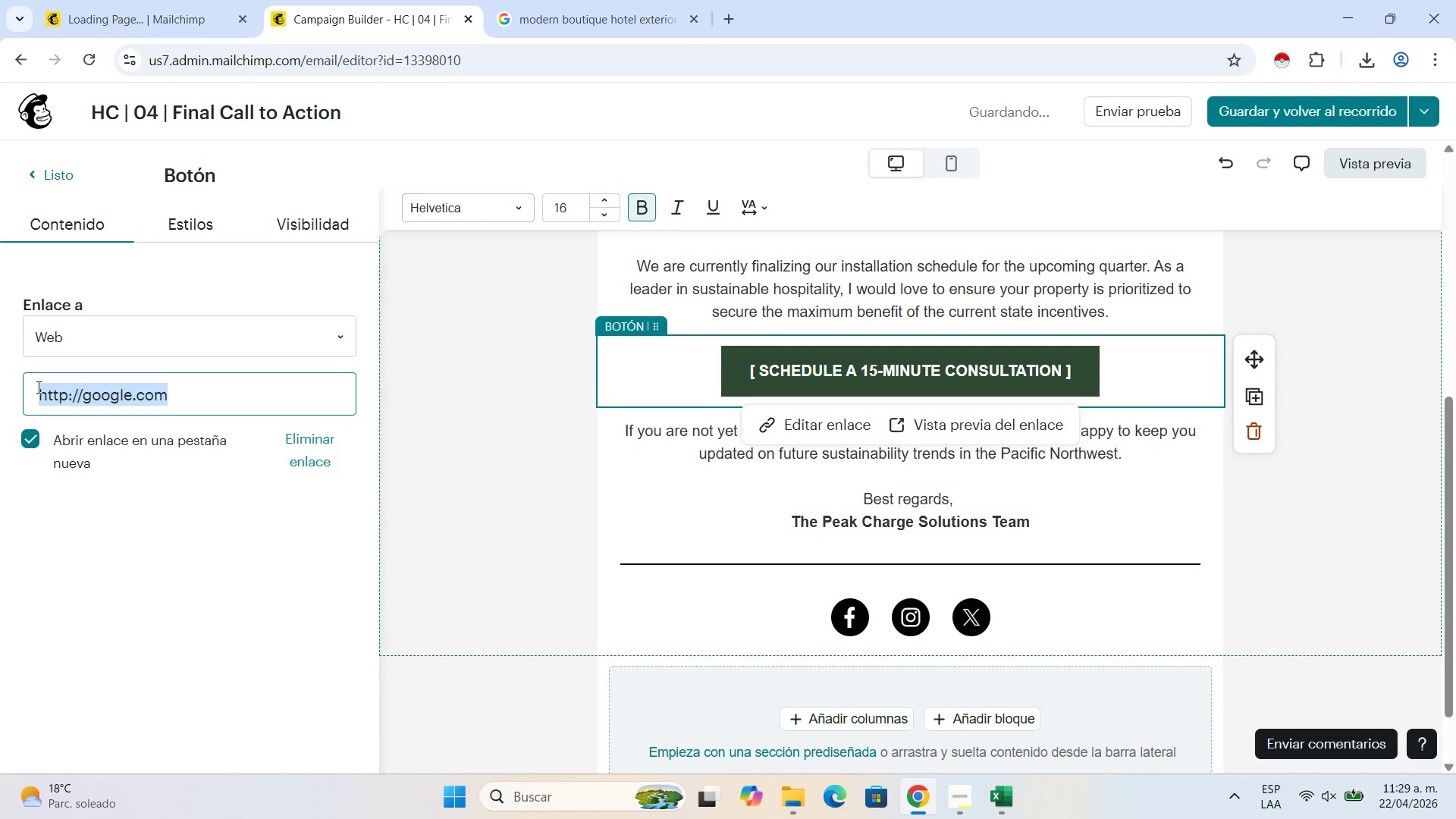 
key(Control+V)
 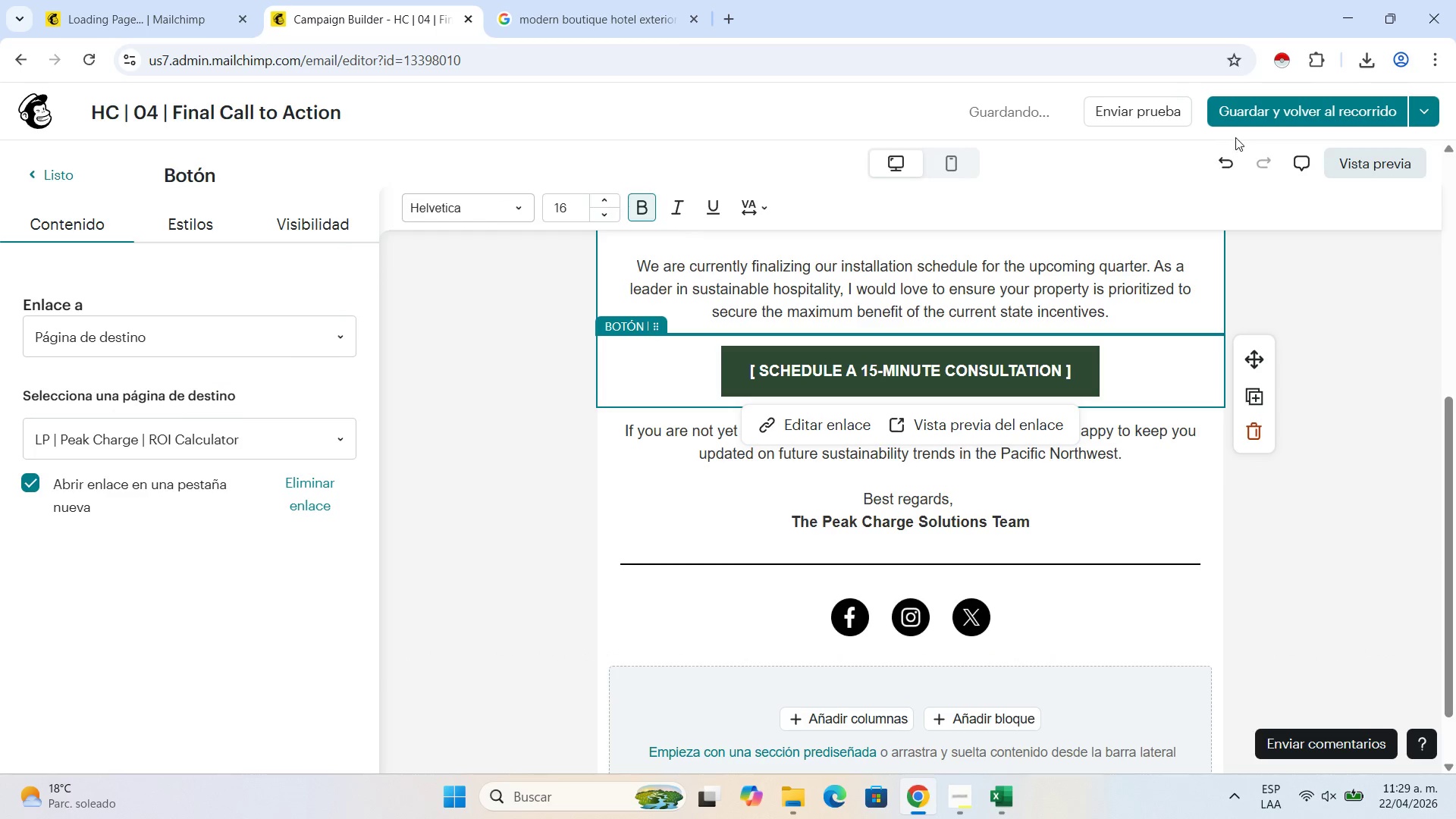 
left_click([1292, 108])
 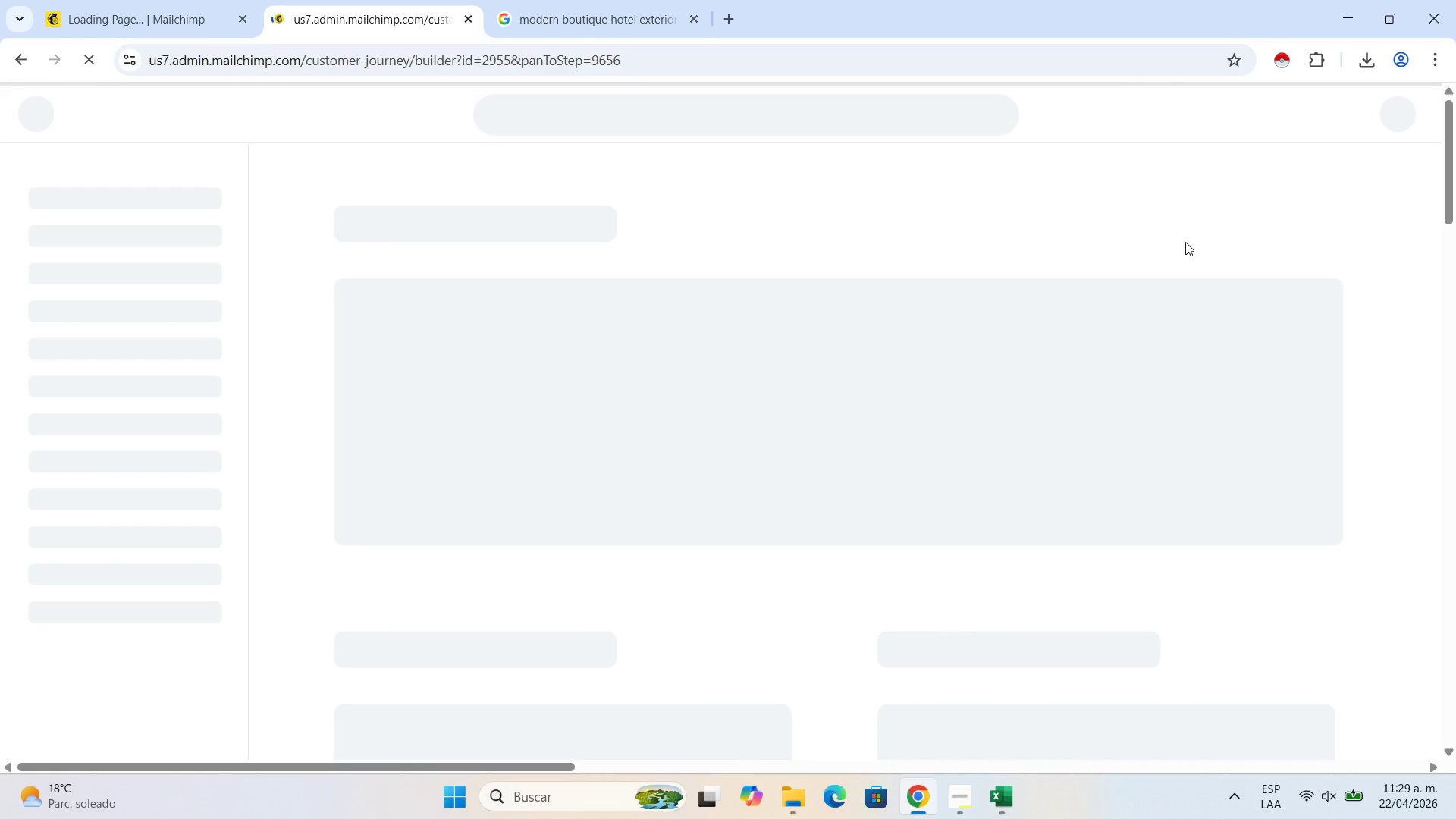 
mouse_move([947, 333])
 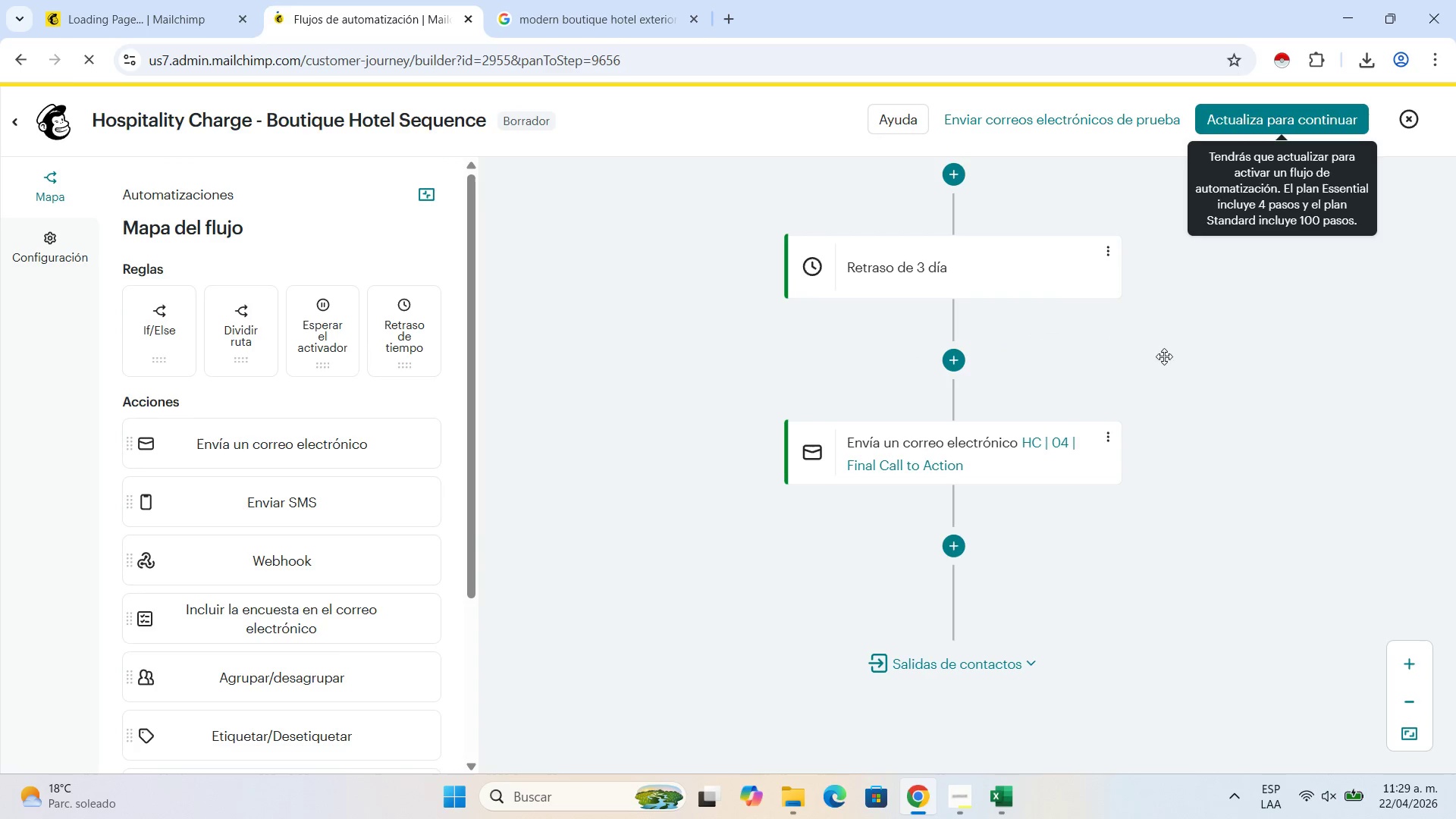 
left_click_drag(start_coordinate=[1189, 355], to_coordinate=[616, 362])
 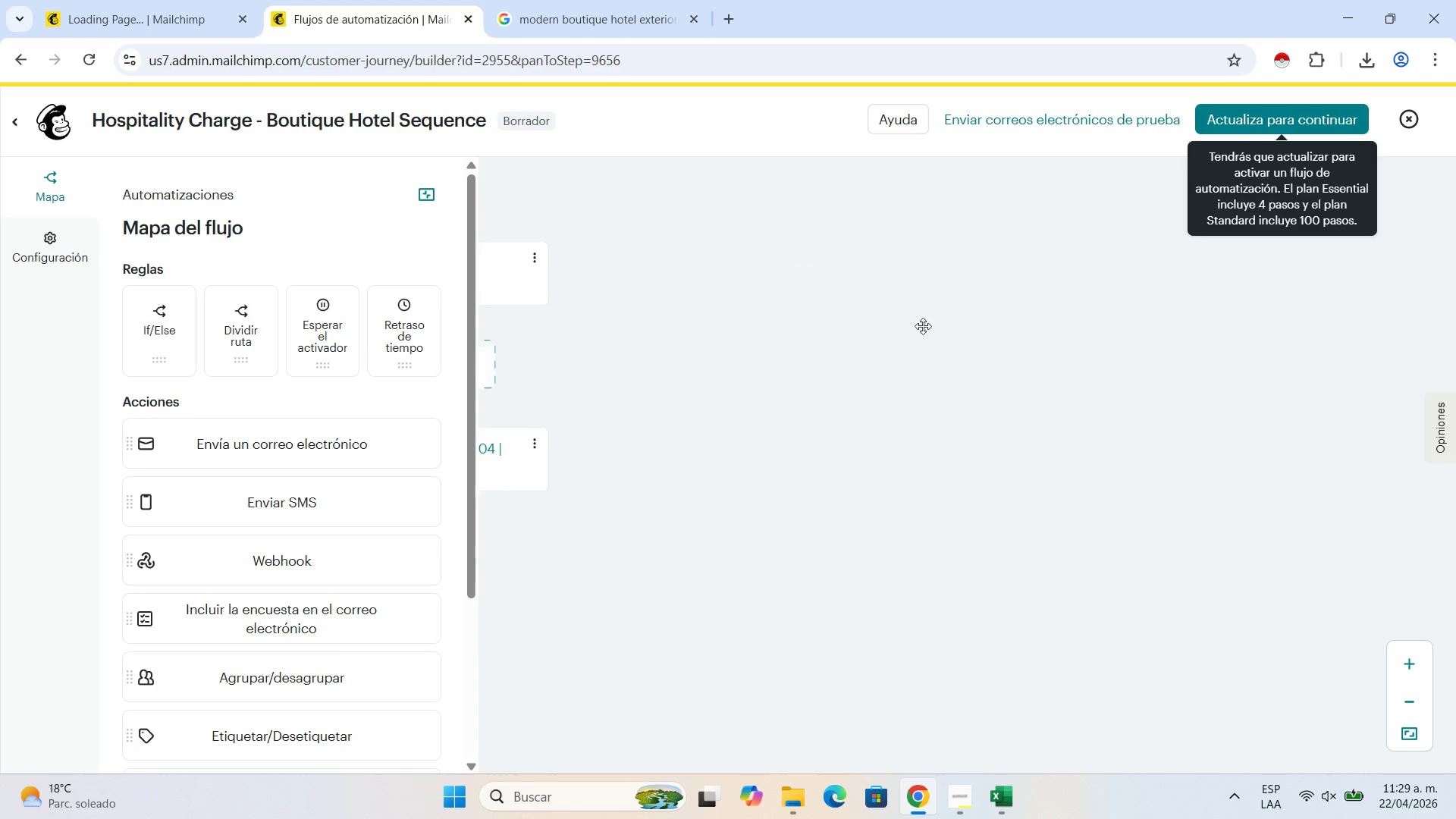 
left_click_drag(start_coordinate=[923, 326], to_coordinate=[717, 435])
 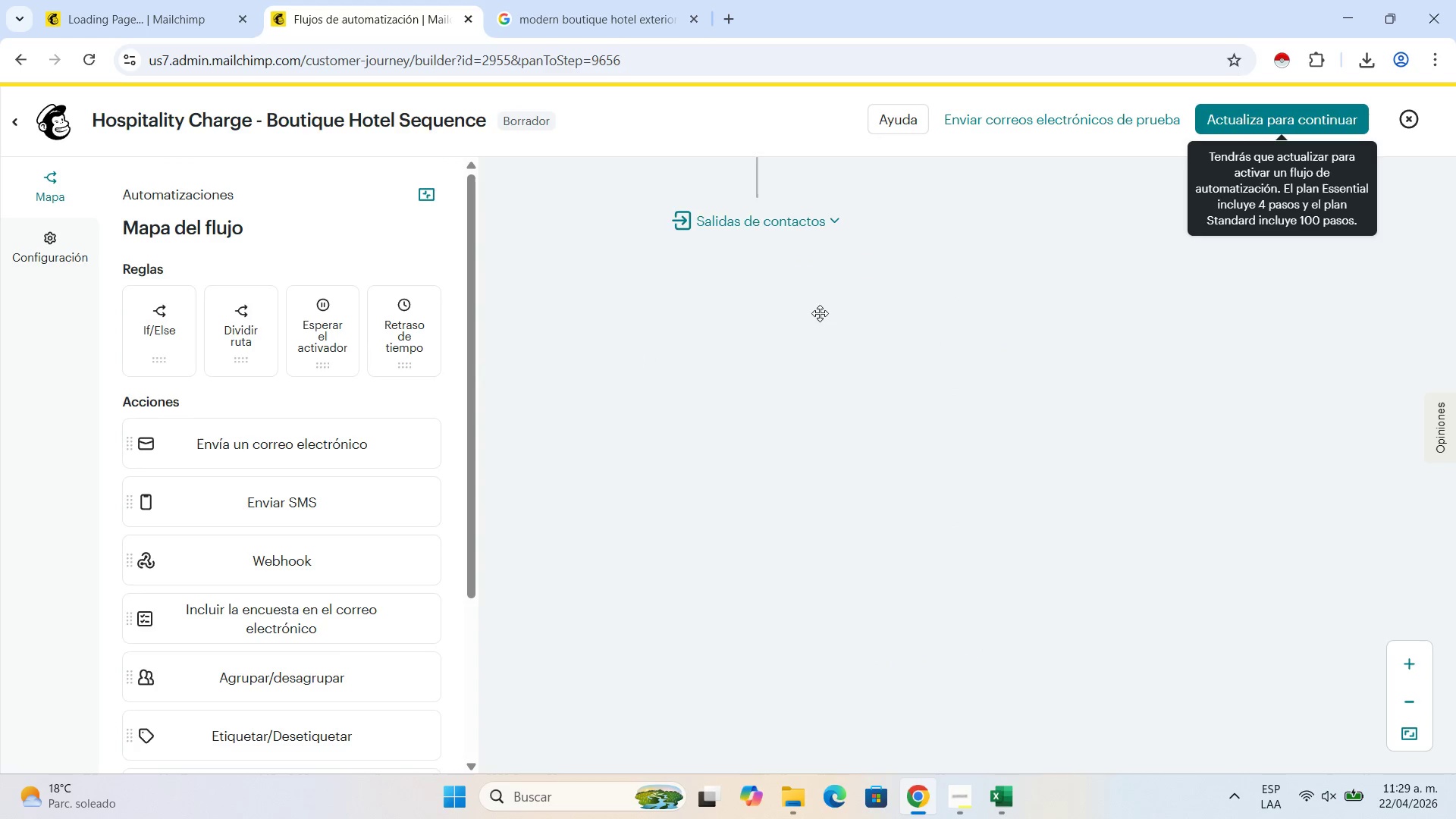 
left_click_drag(start_coordinate=[820, 315], to_coordinate=[809, 537])
 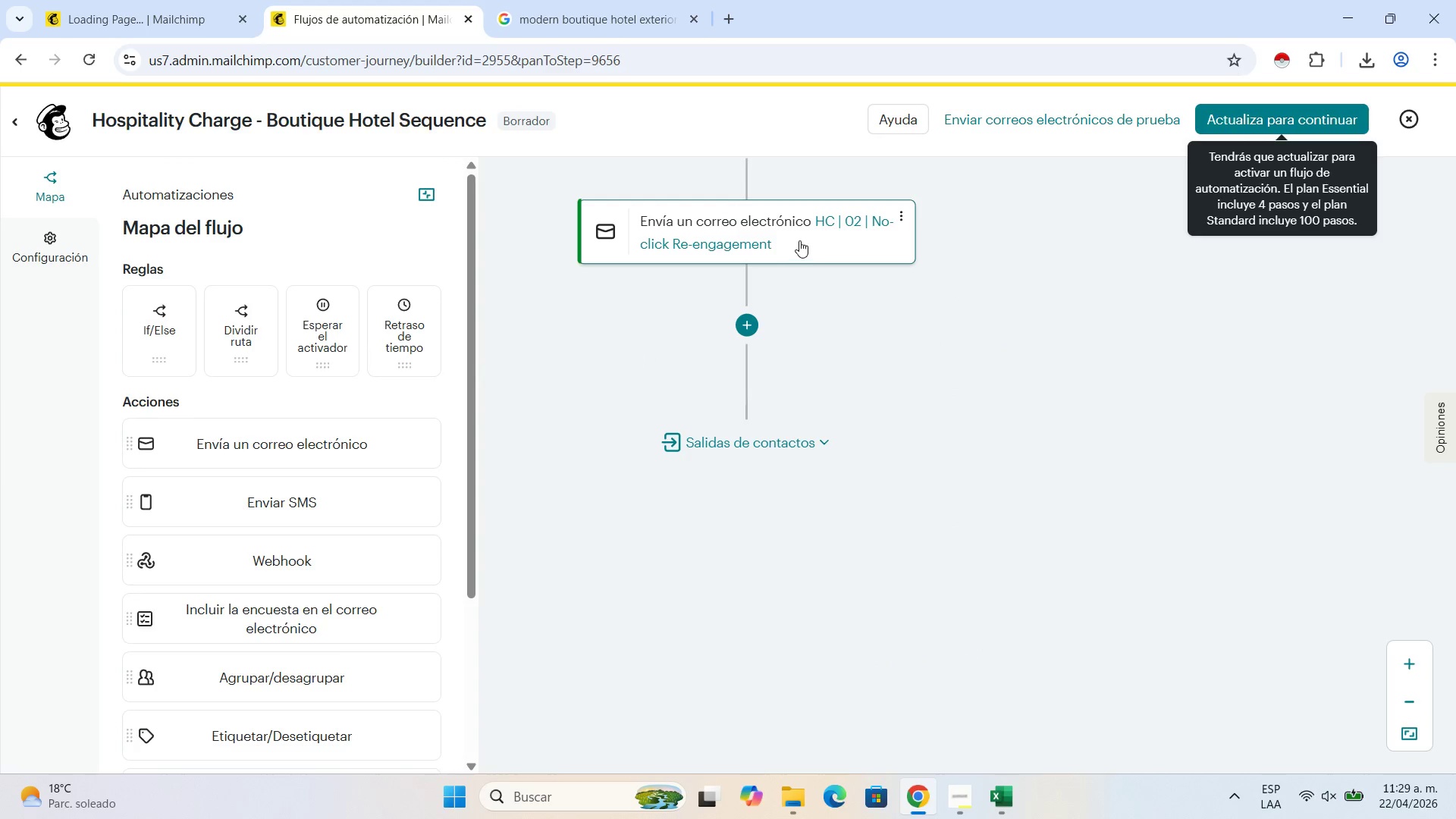 
left_click([799, 240])
 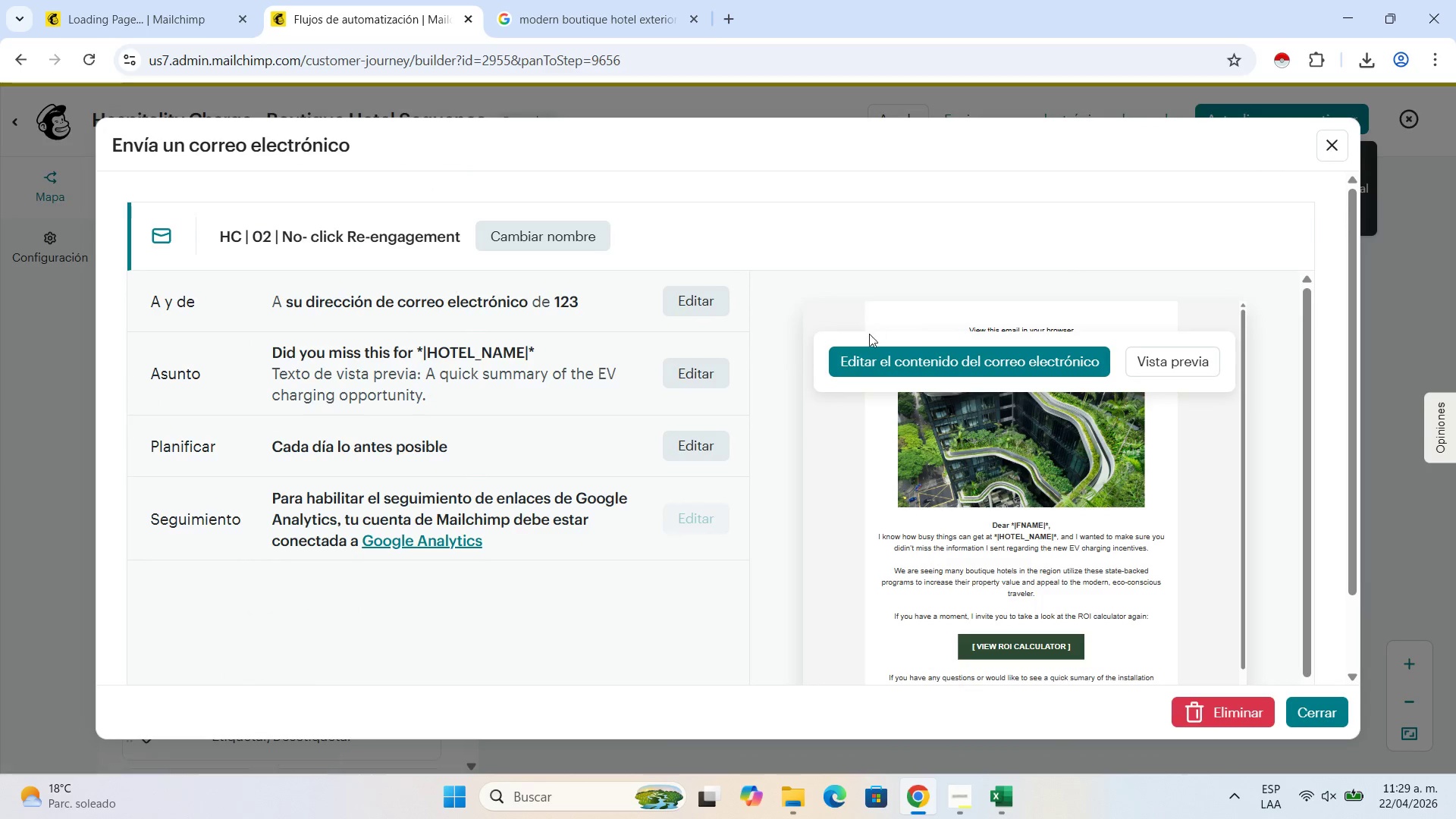 
left_click([880, 359])
 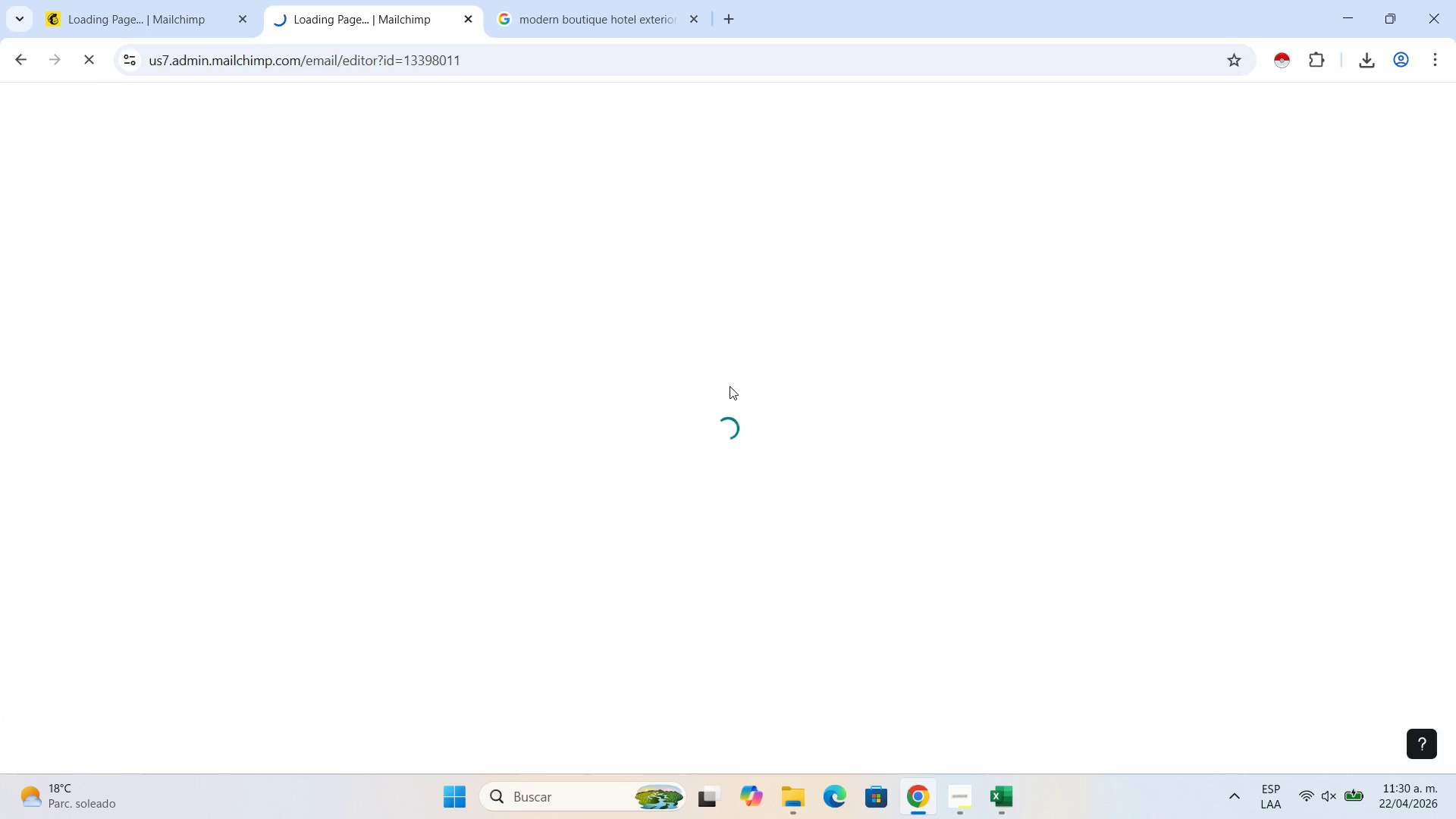 
wait(8.45)
 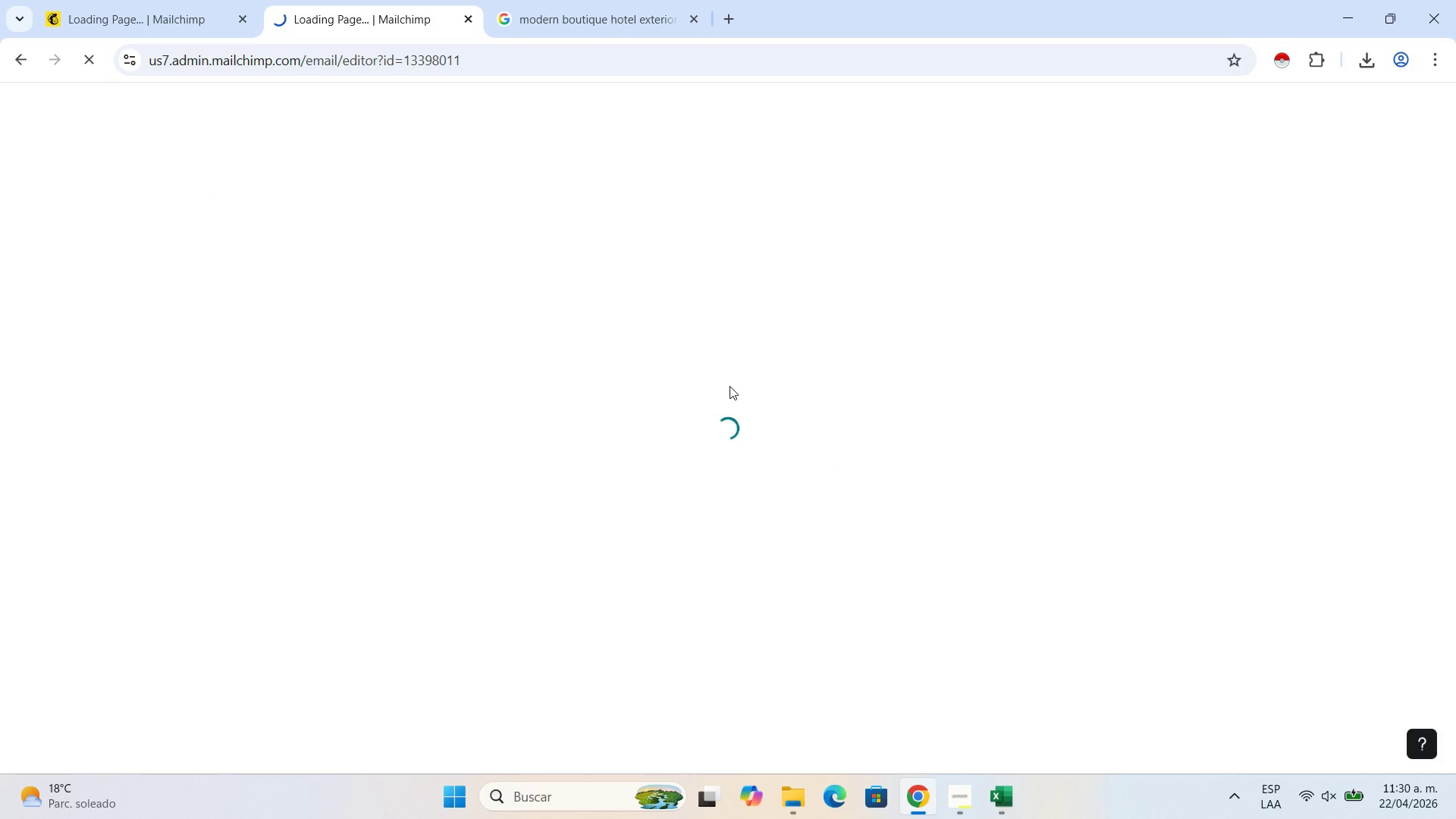 
scroll: coordinate [884, 436], scroll_direction: down, amount: 5.0
 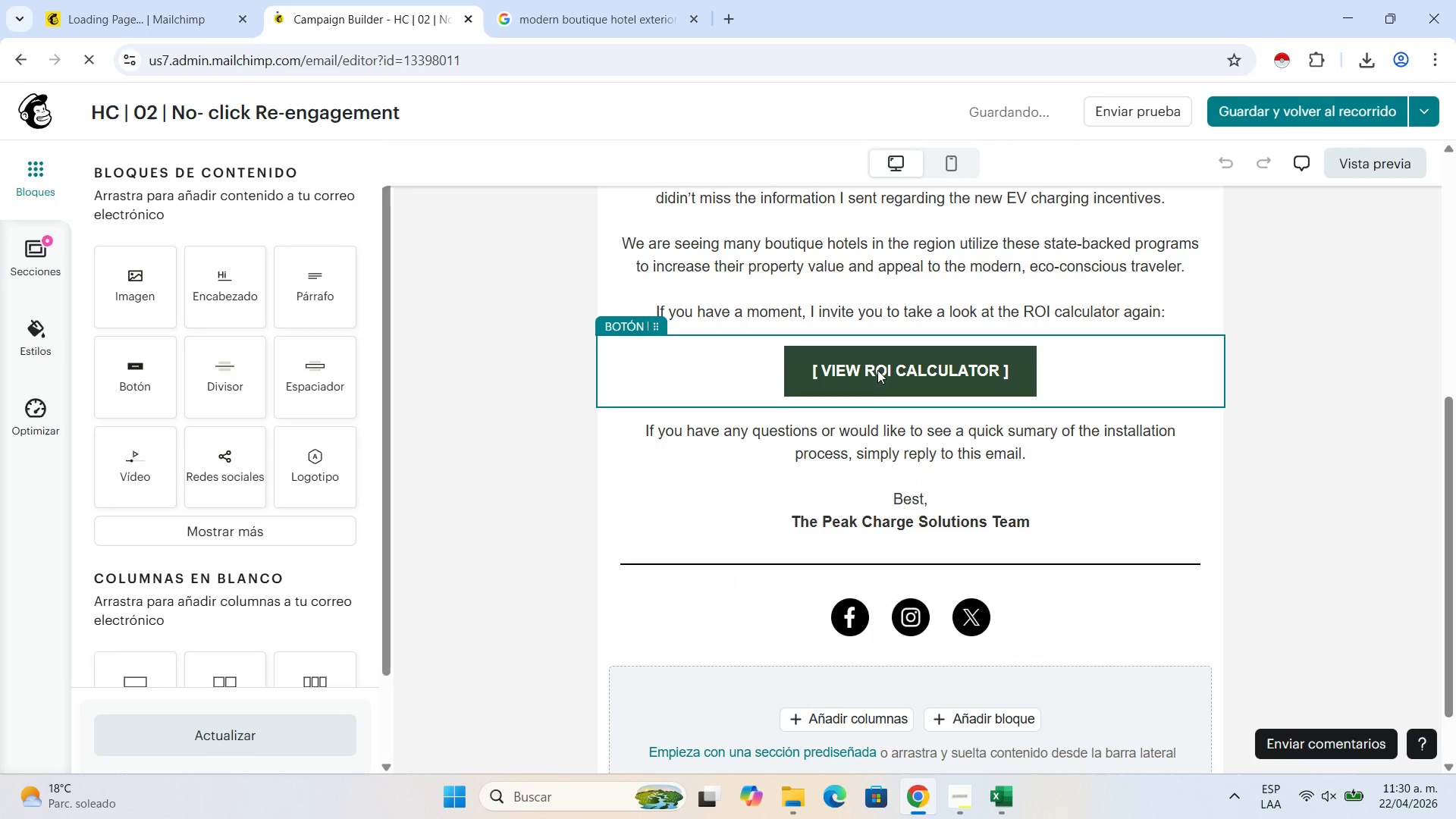 
left_click([877, 375])
 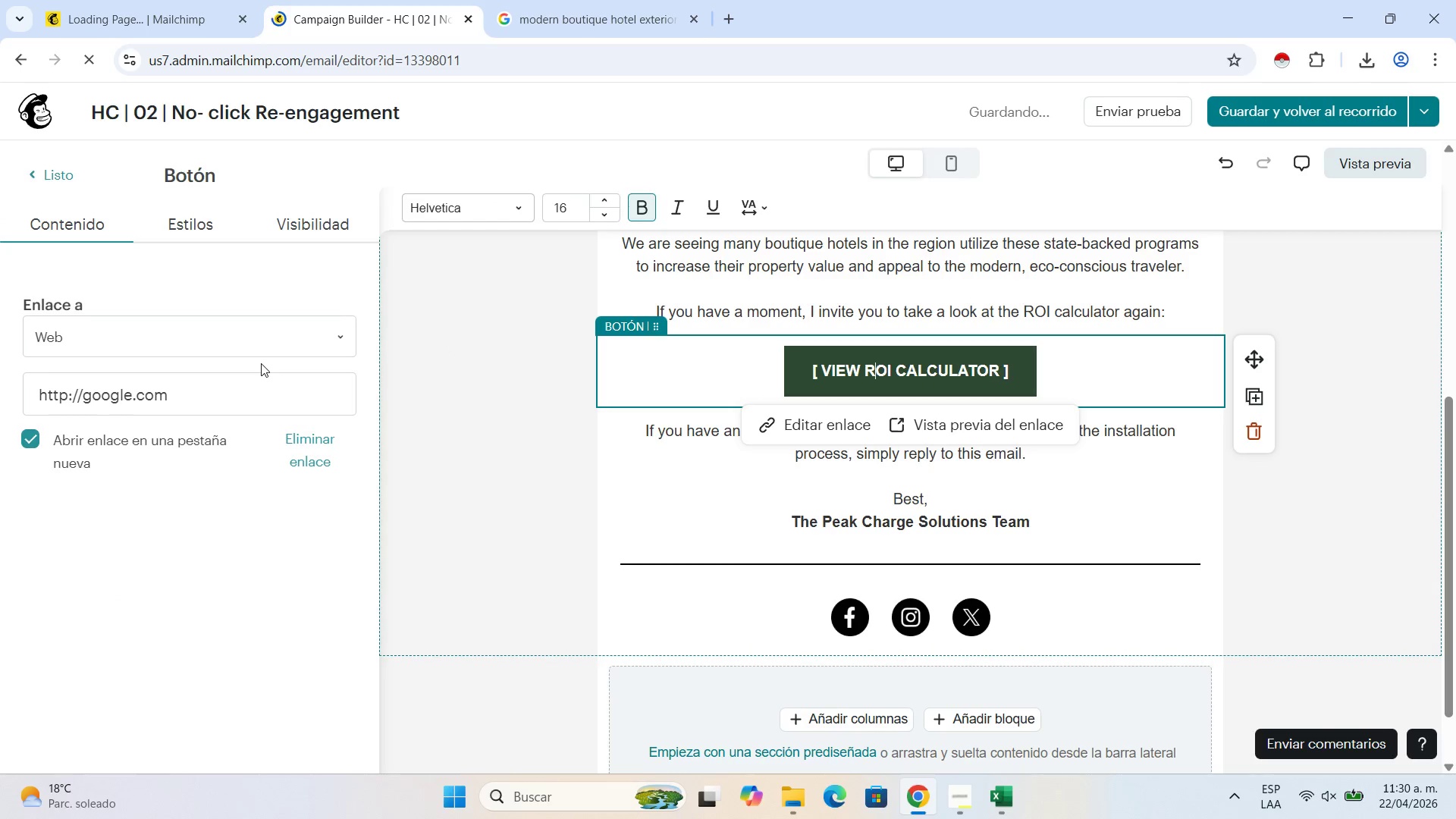 
left_click_drag(start_coordinate=[240, 398], to_coordinate=[9, 389])
 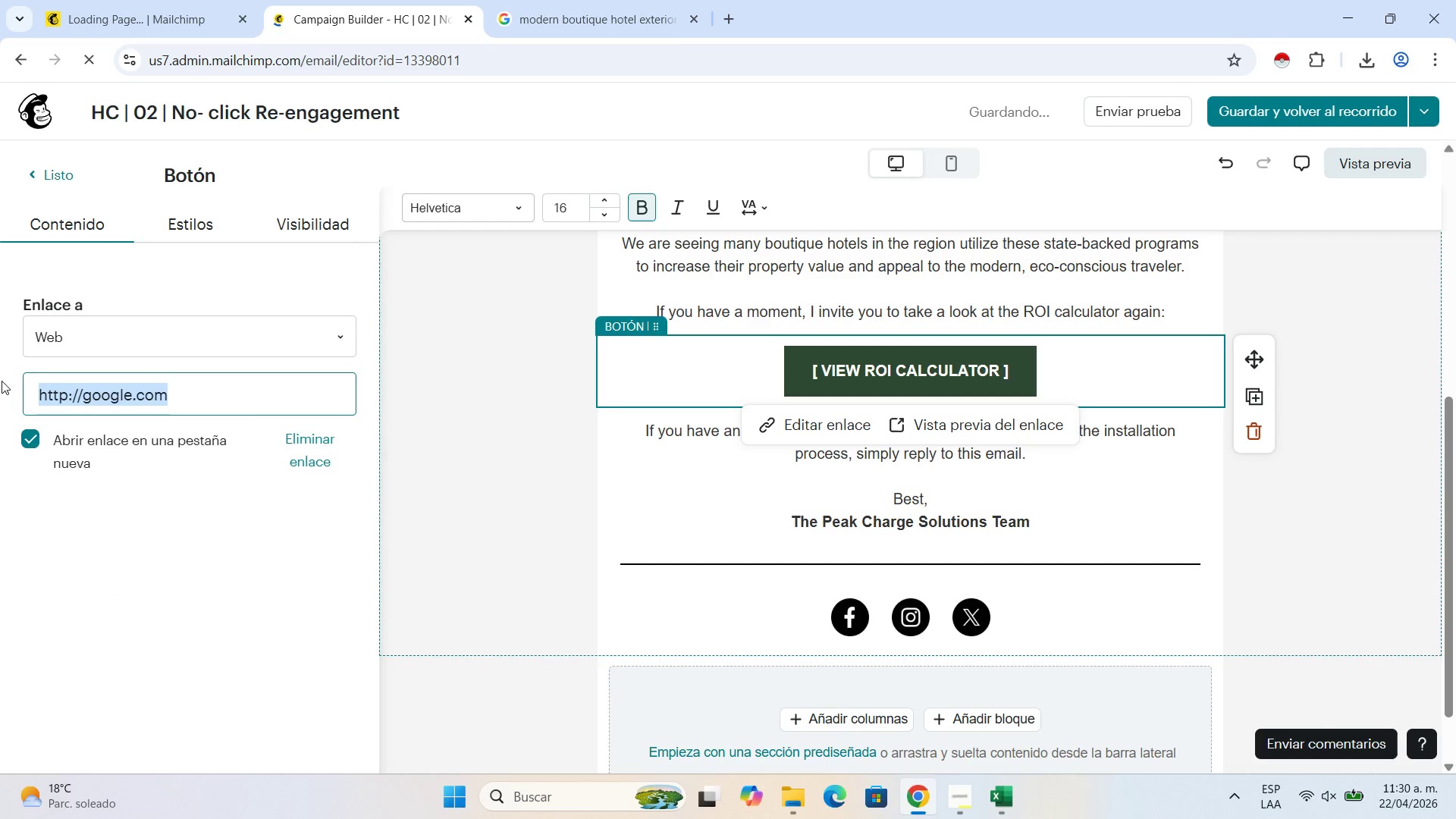 
key(Control+V)
 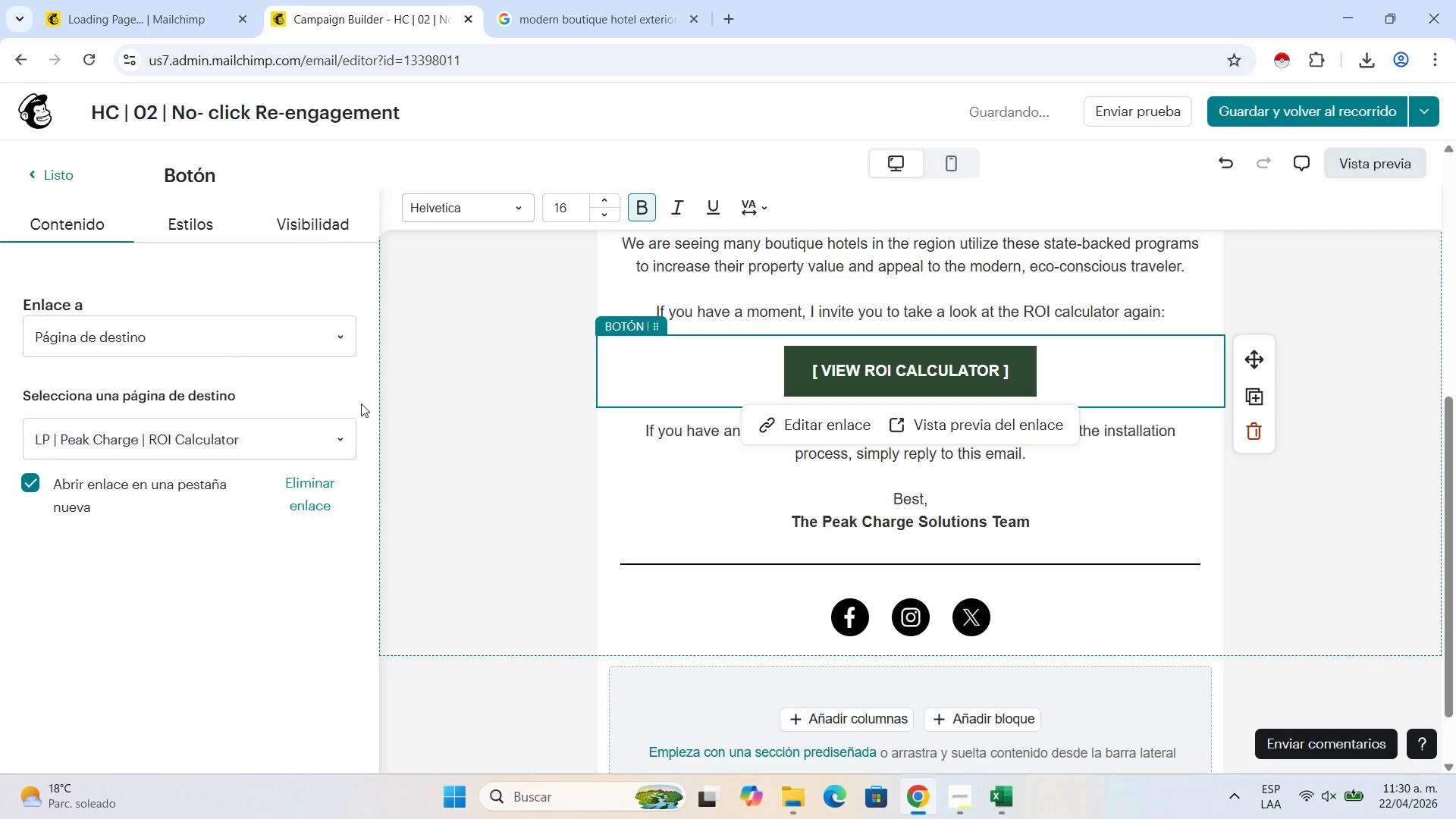 
left_click([456, 363])
 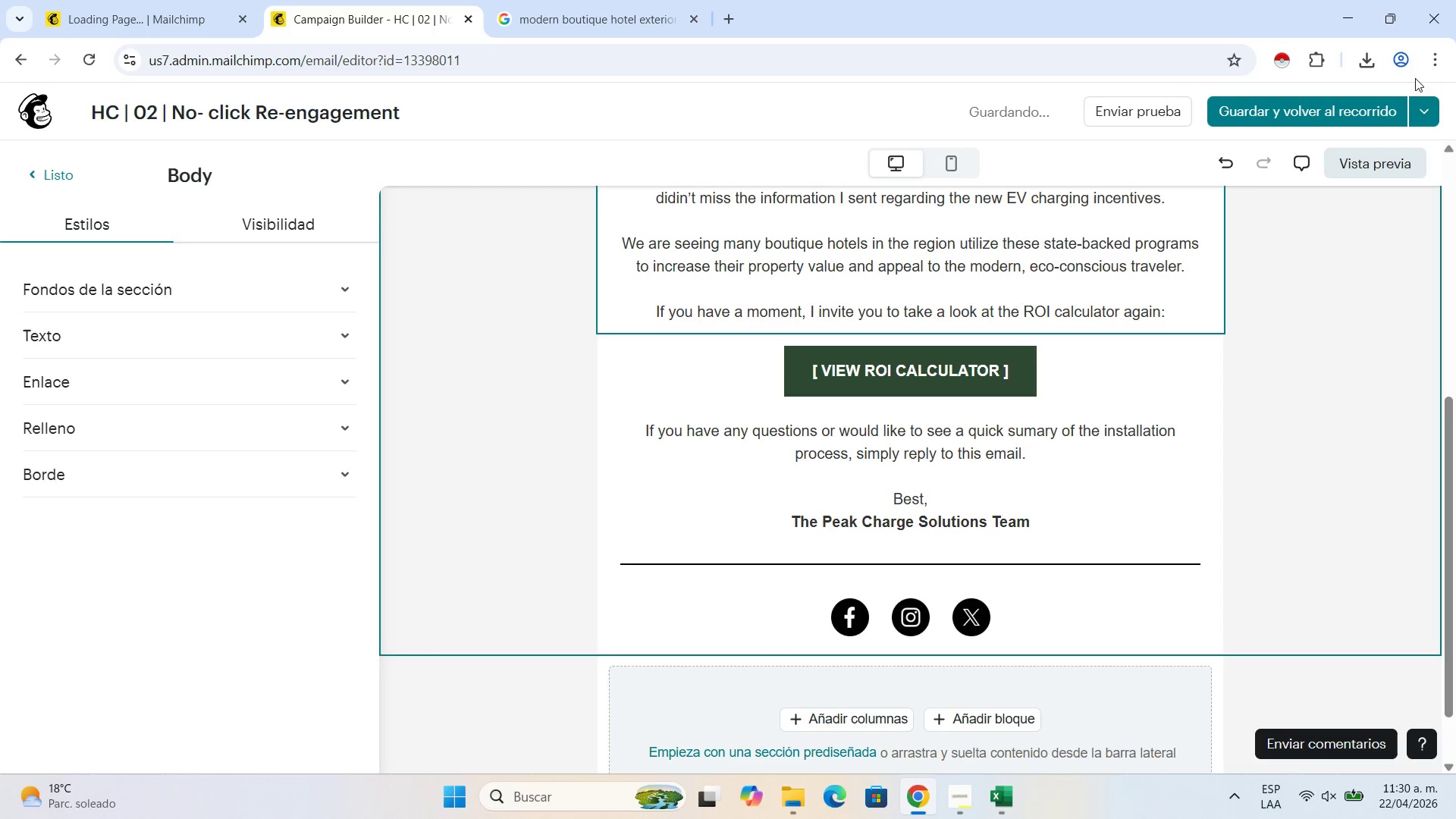 
left_click([1388, 102])
 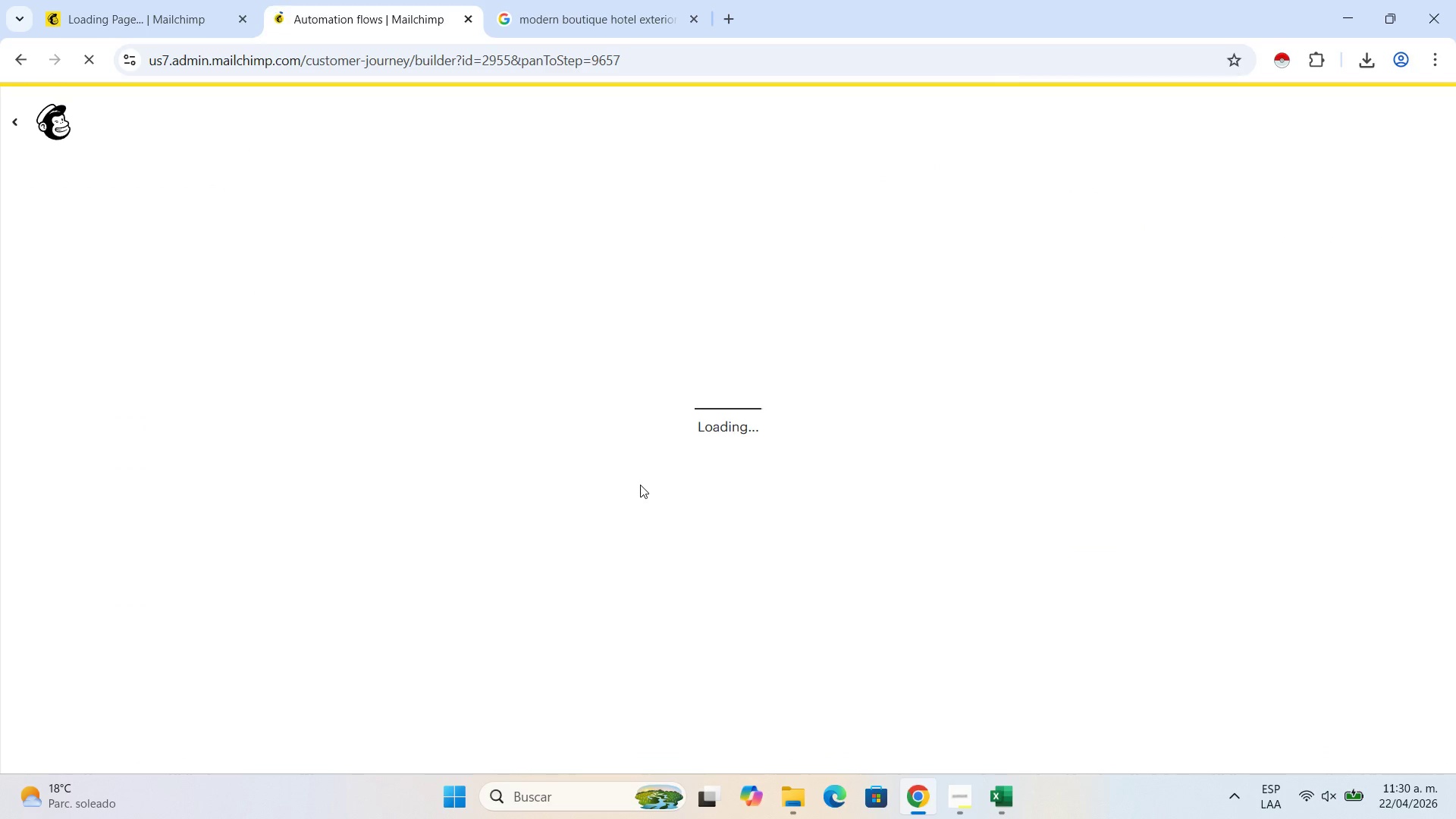 
wait(12.83)
 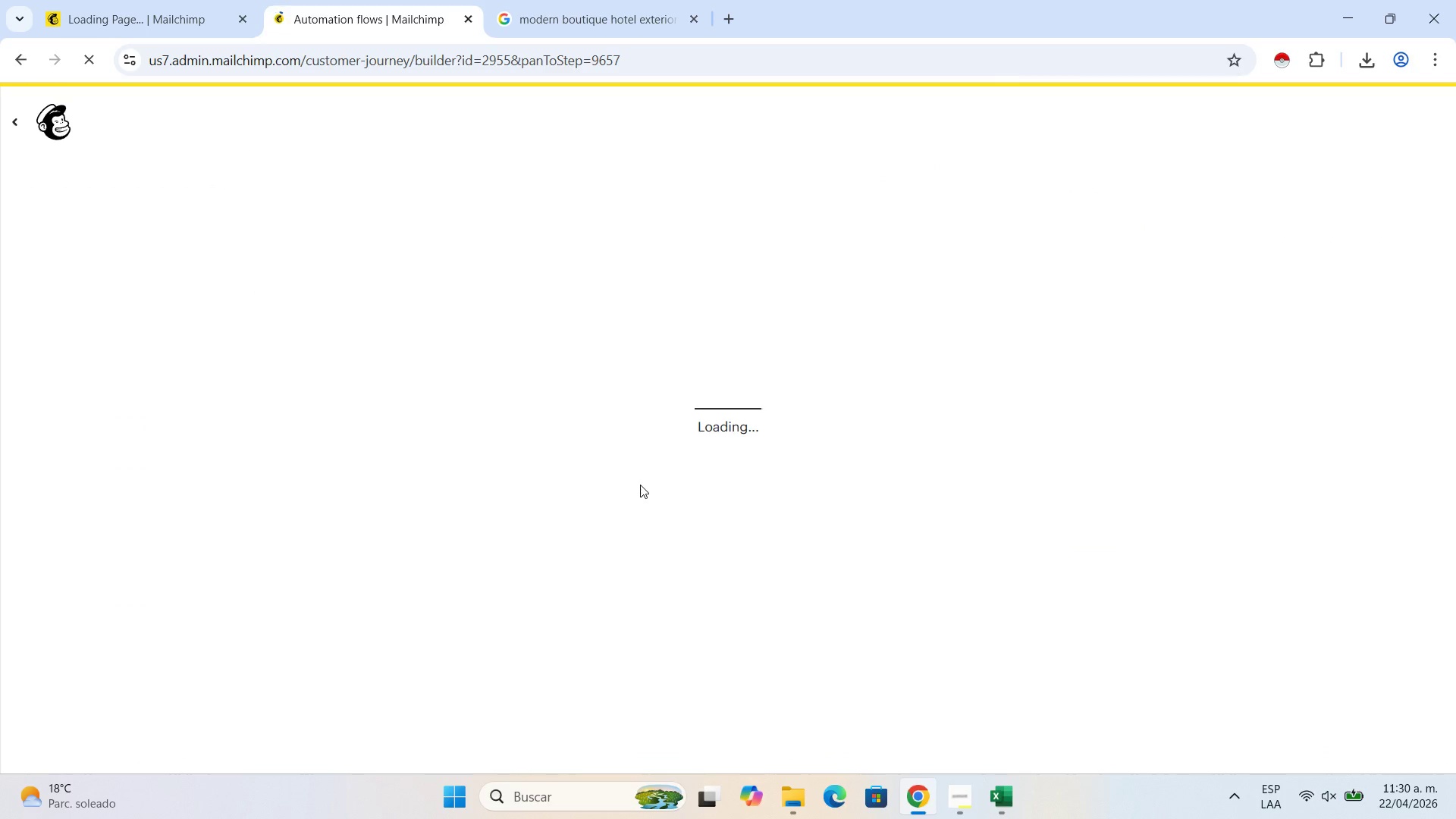 
left_click_drag(start_coordinate=[679, 477], to_coordinate=[943, 537])
 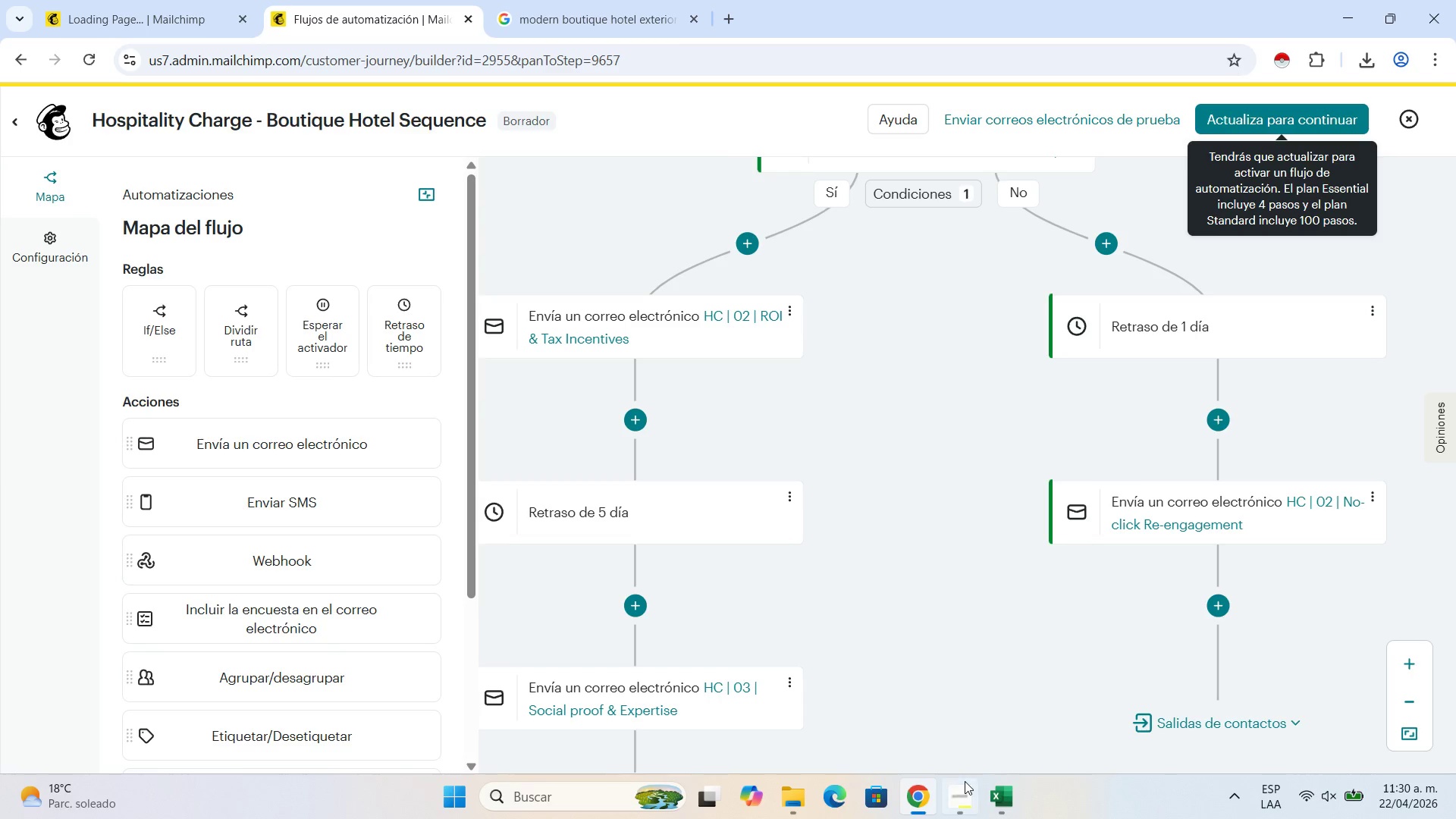 
left_click([965, 781])